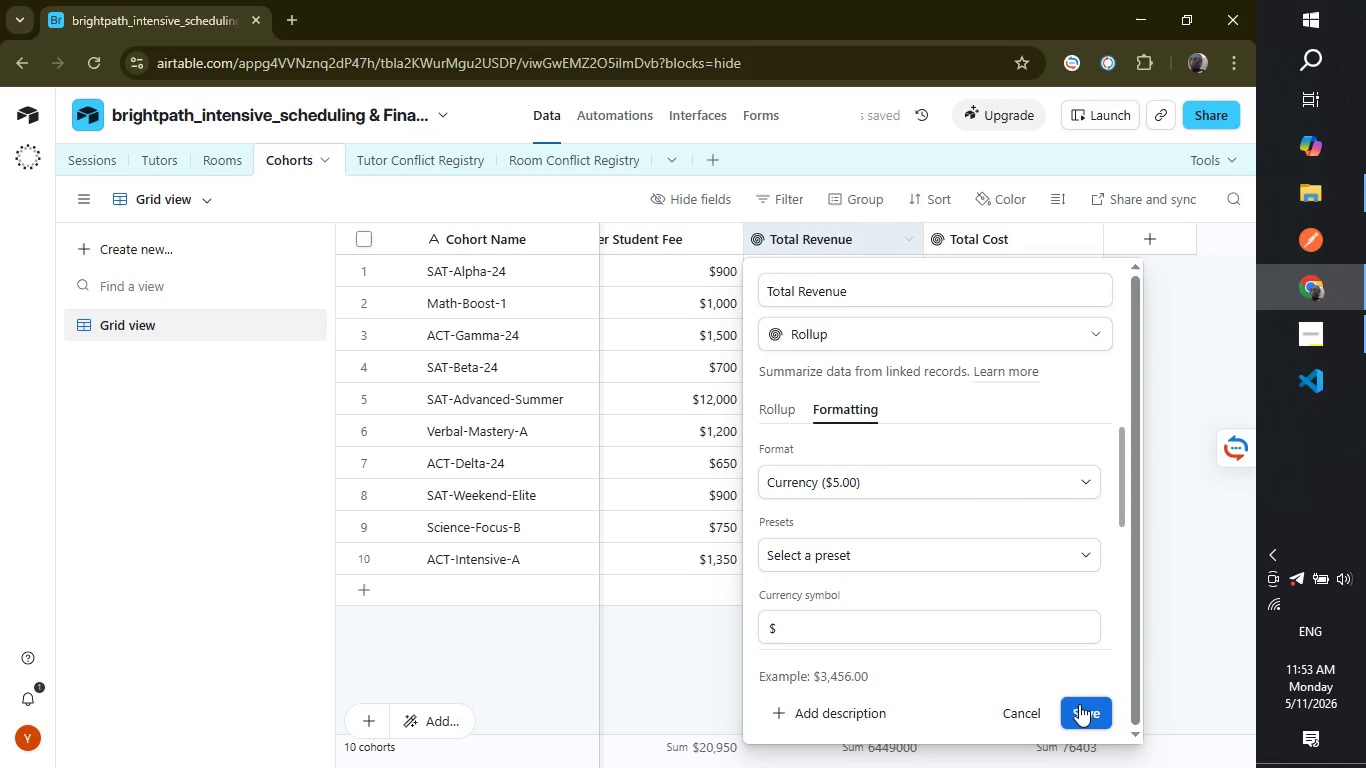 
left_click([1080, 706])
 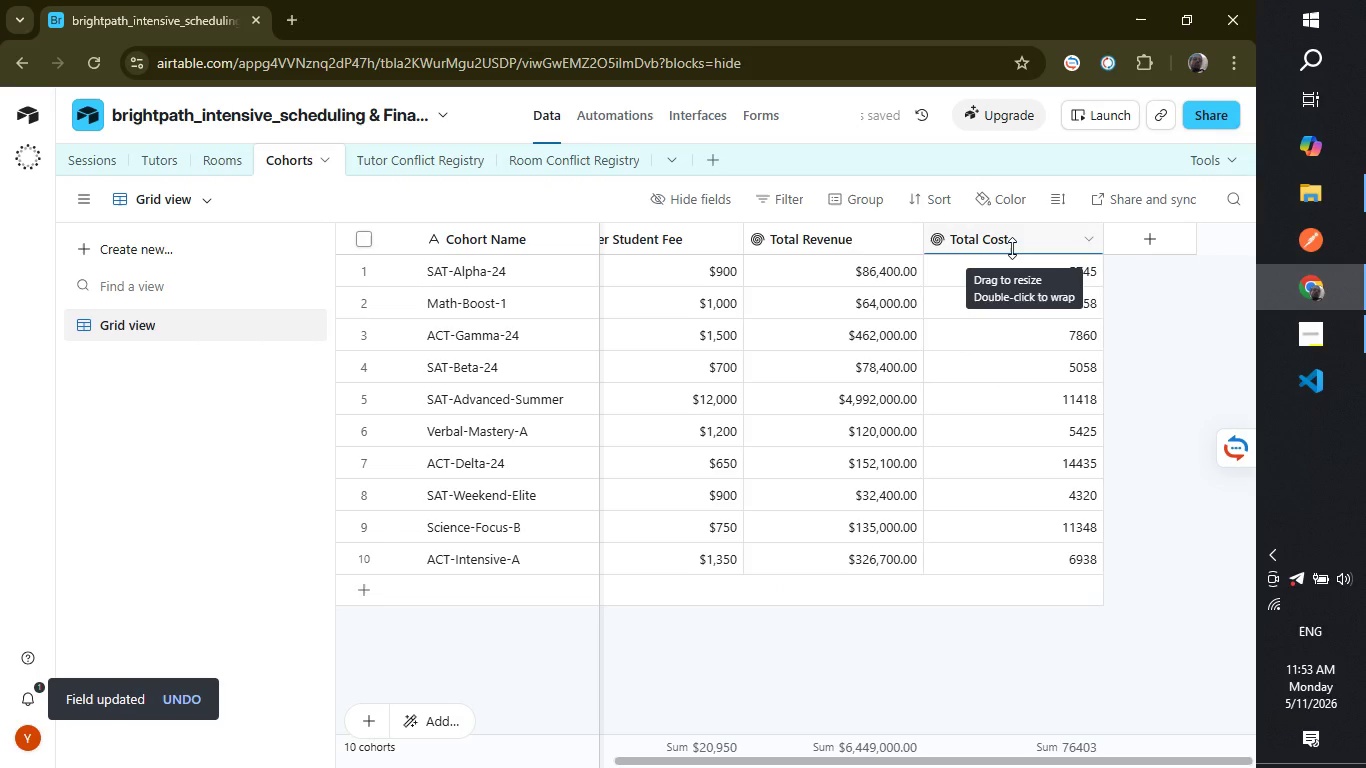 
double_click([1007, 240])
 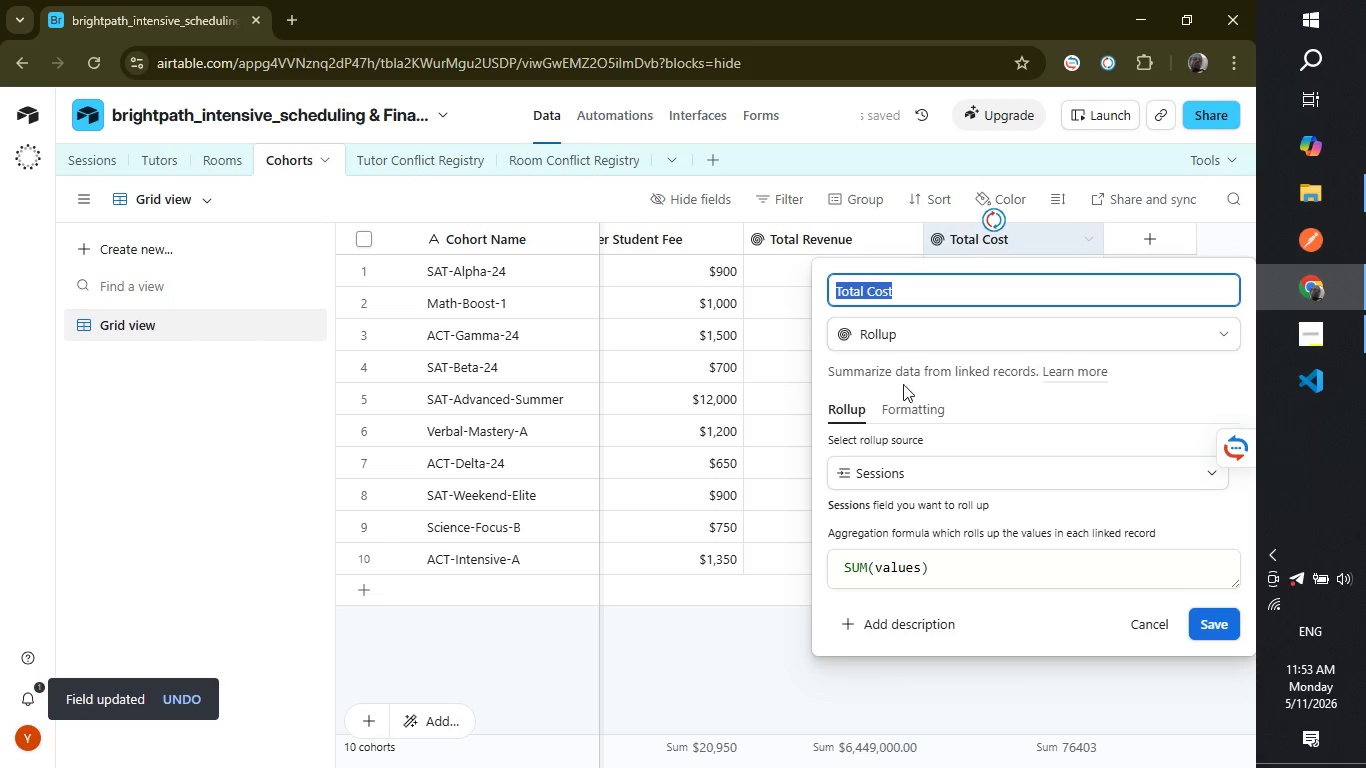 
left_click([907, 406])
 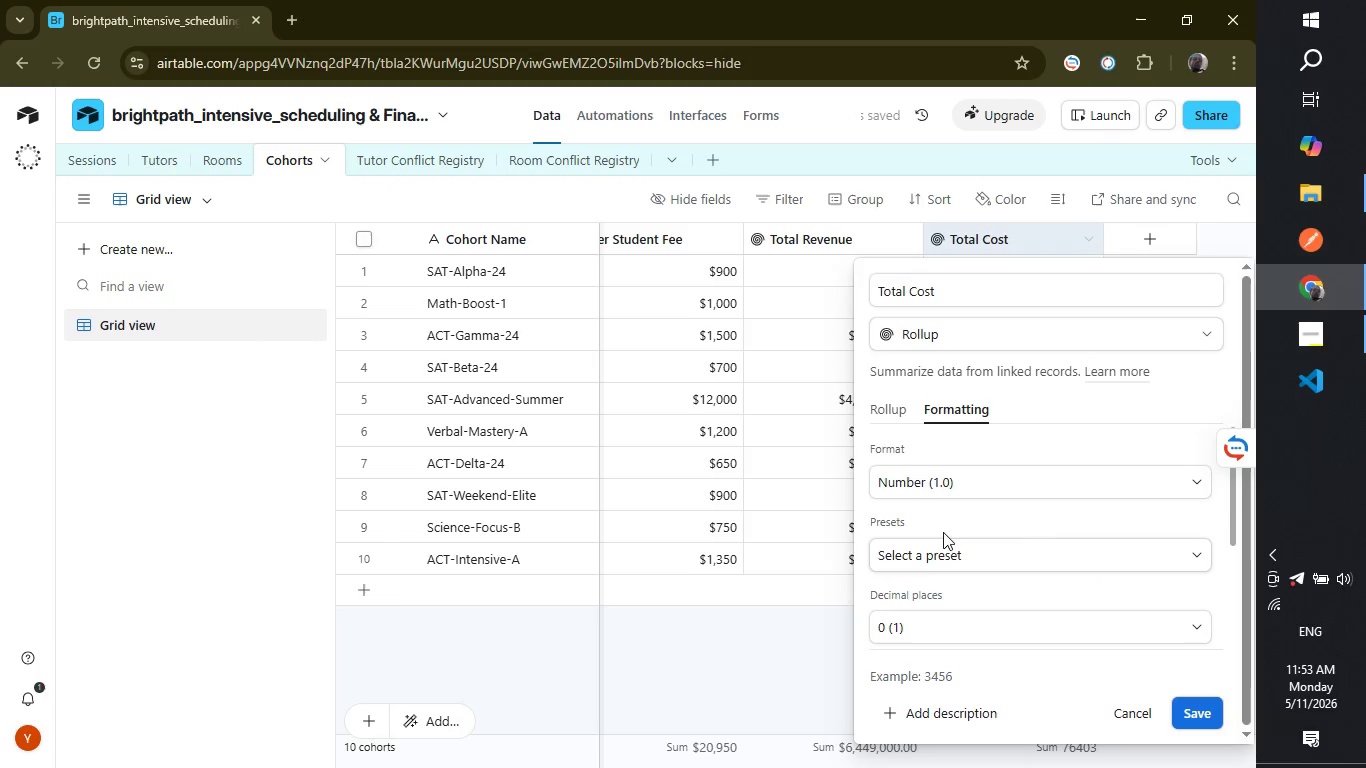 
left_click([942, 480])
 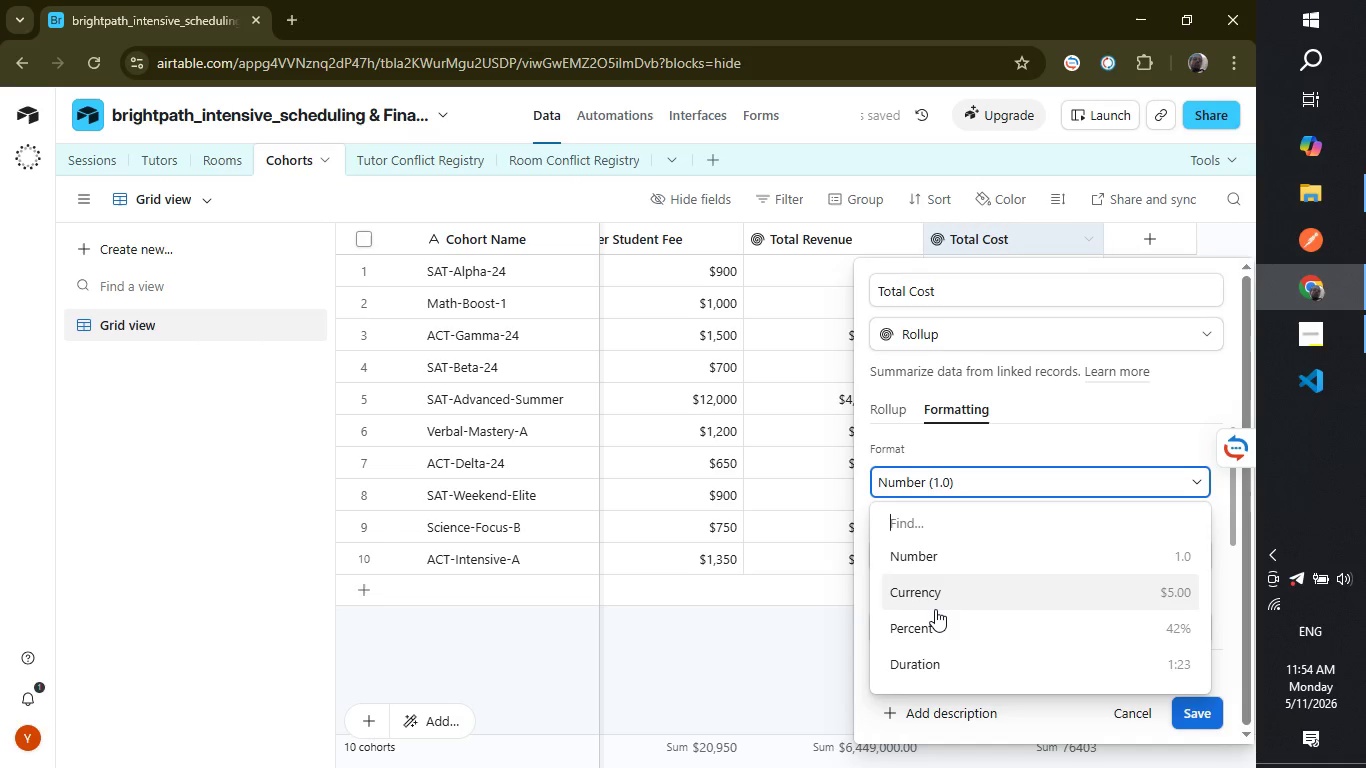 
left_click([934, 609])
 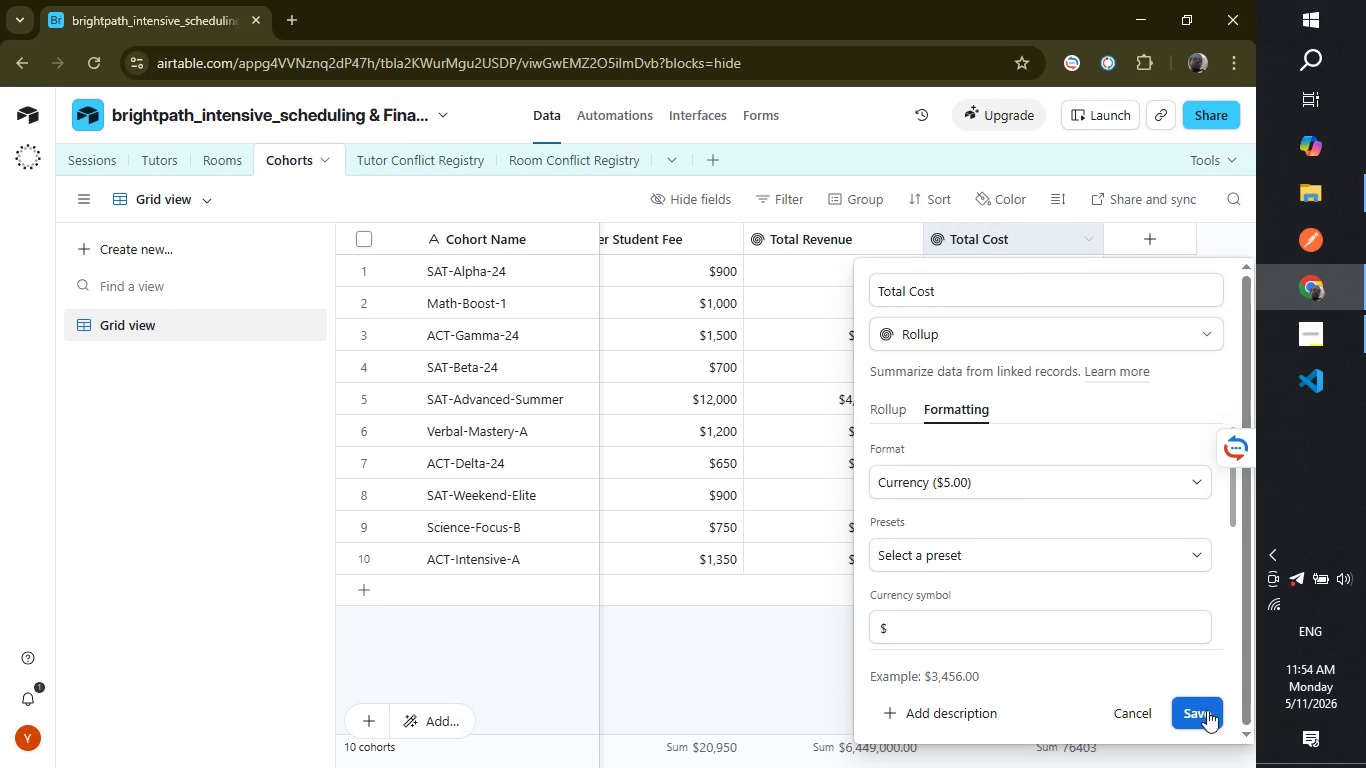 
left_click([1204, 707])
 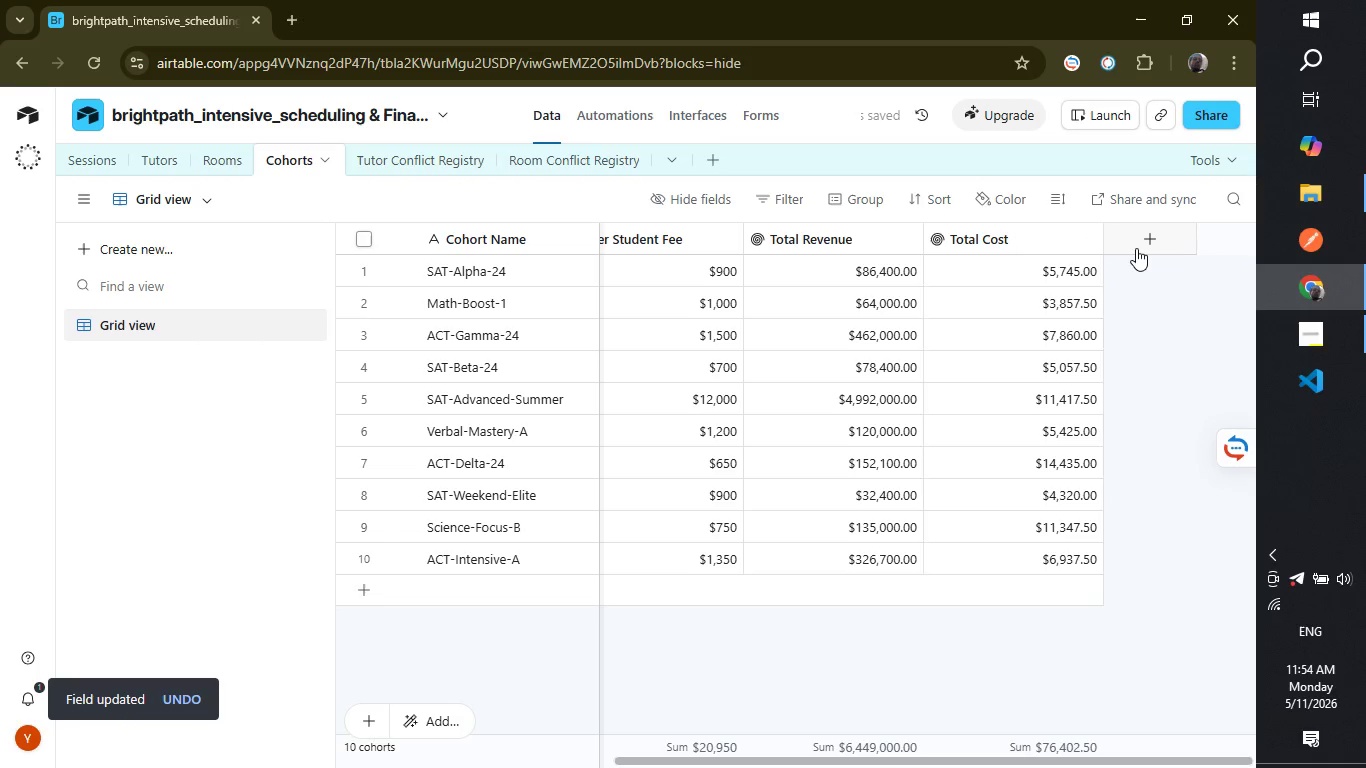 
wait(7.31)
 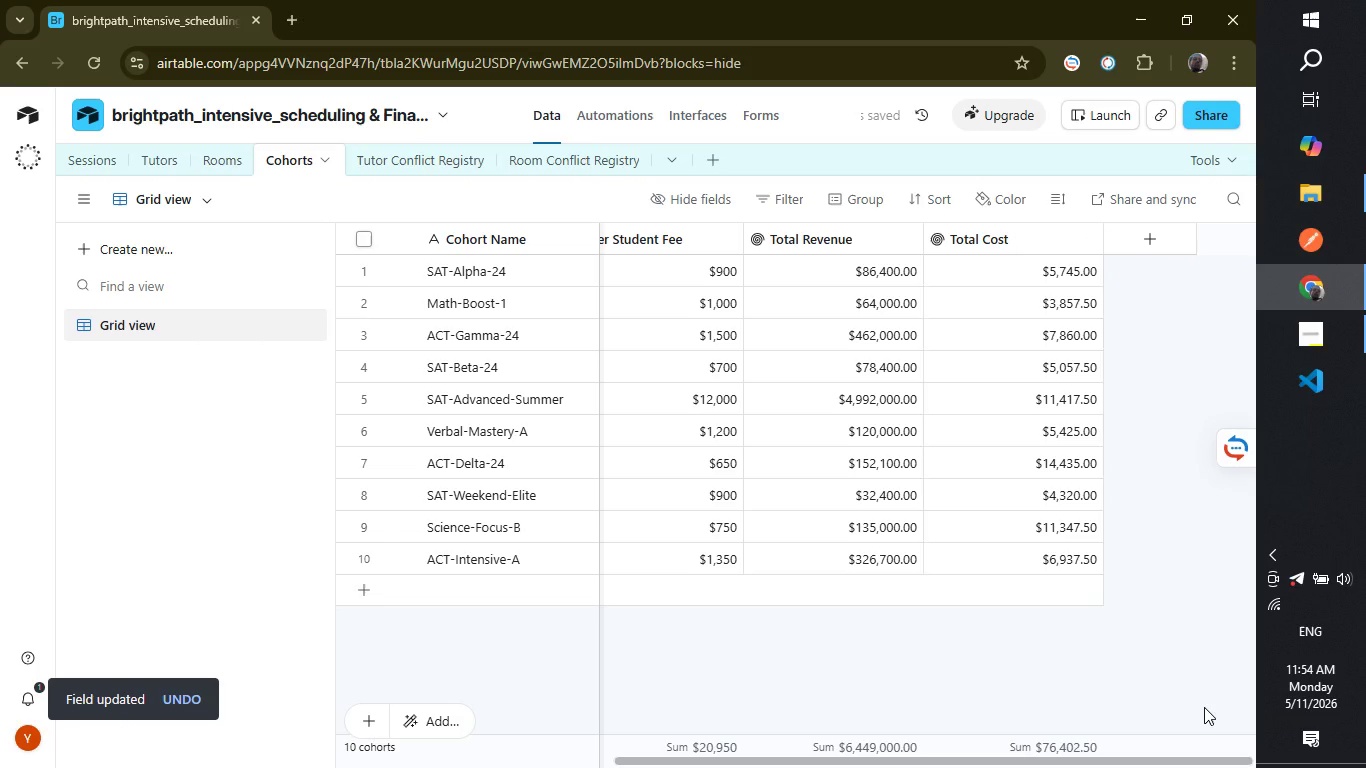 
left_click([1136, 248])
 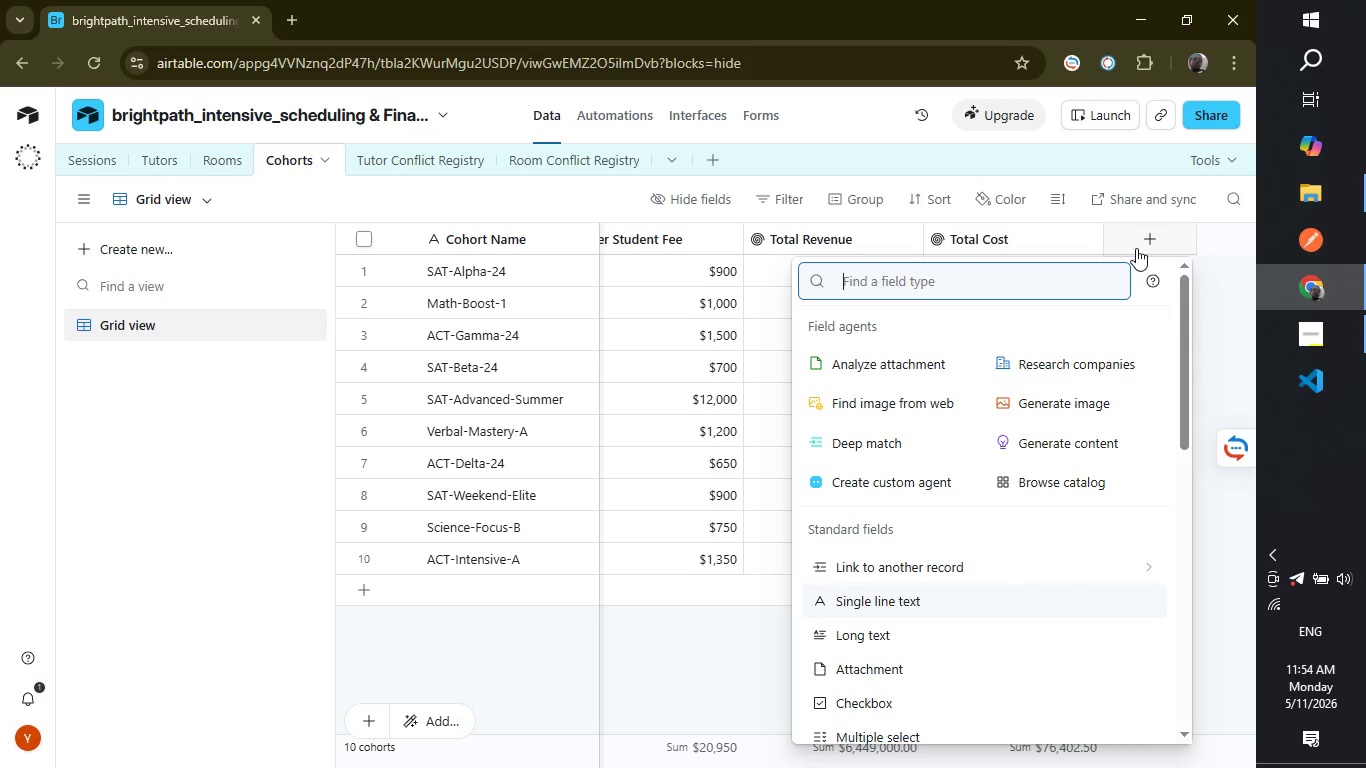 
type(formula)
 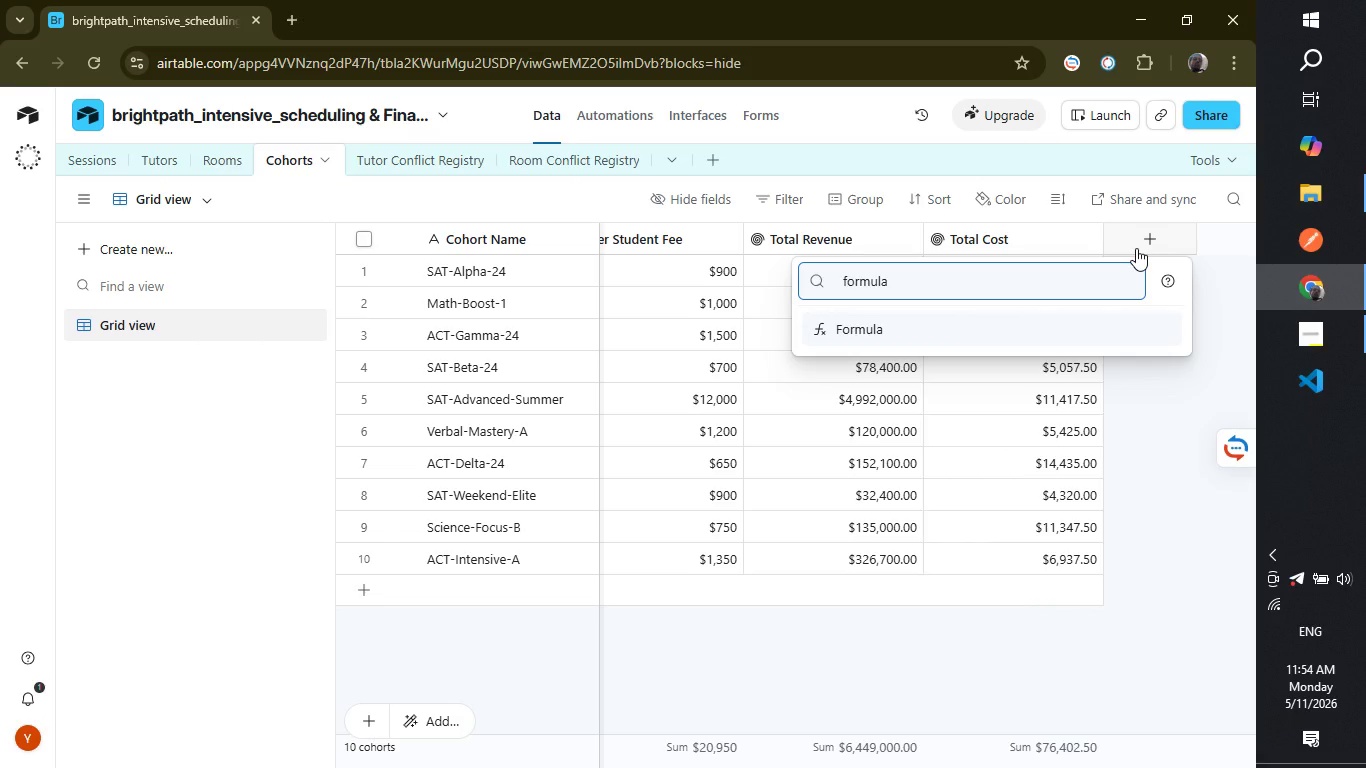 
key(Enter)
 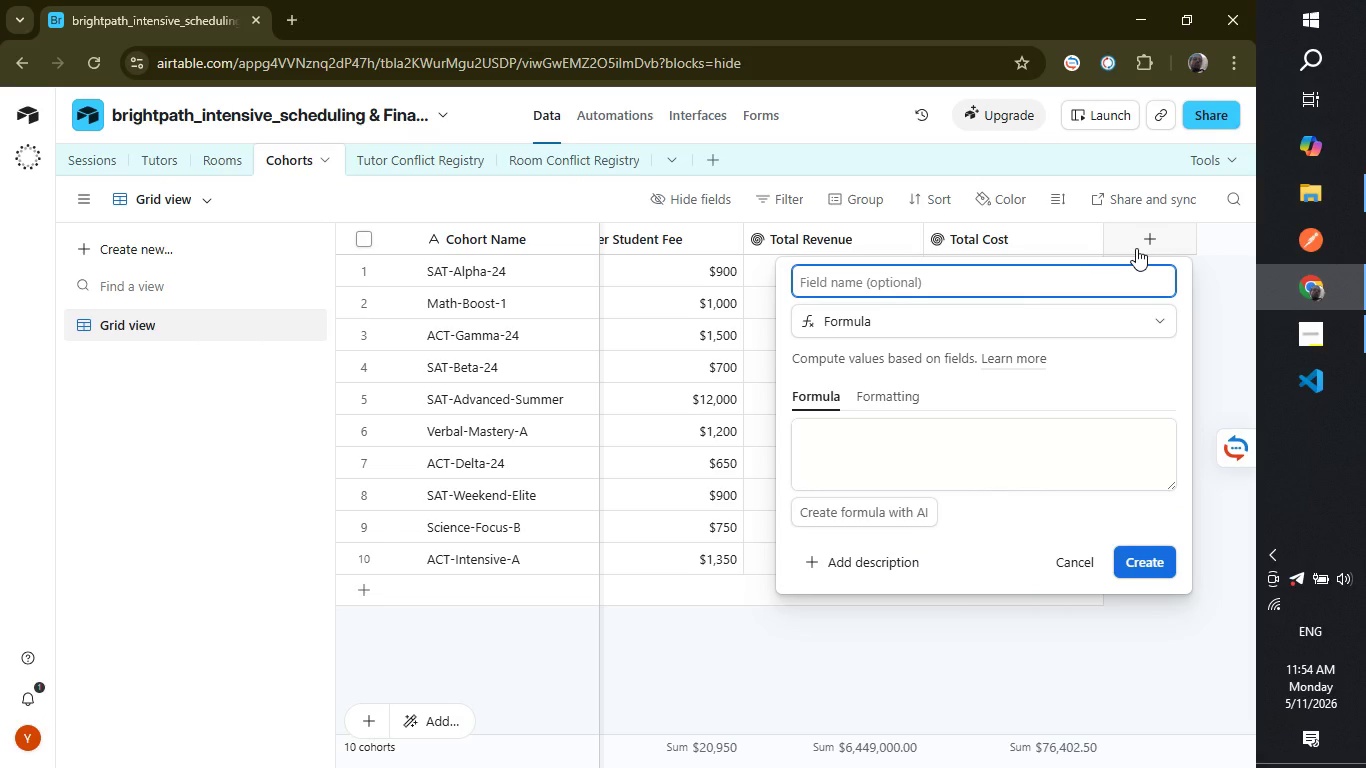 
type(Gross Profit)
 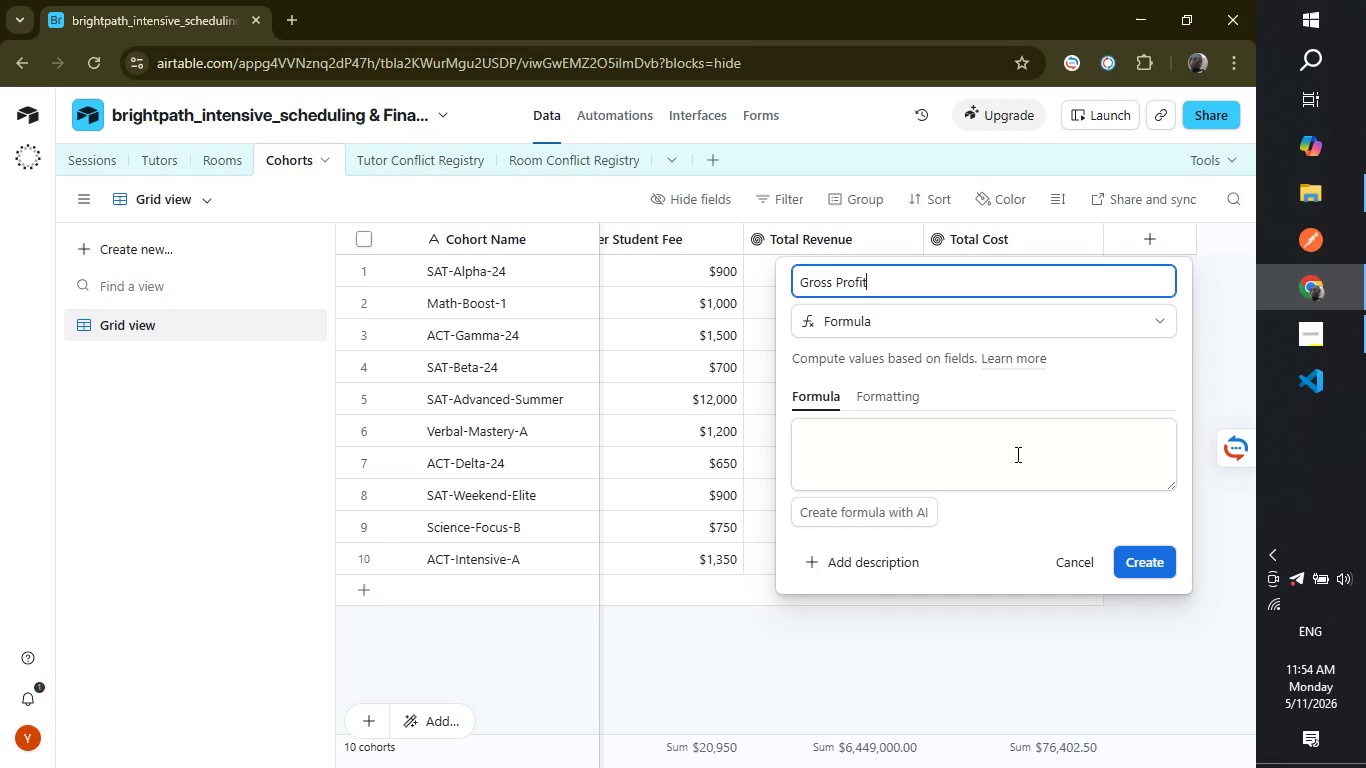 
left_click([1016, 454])
 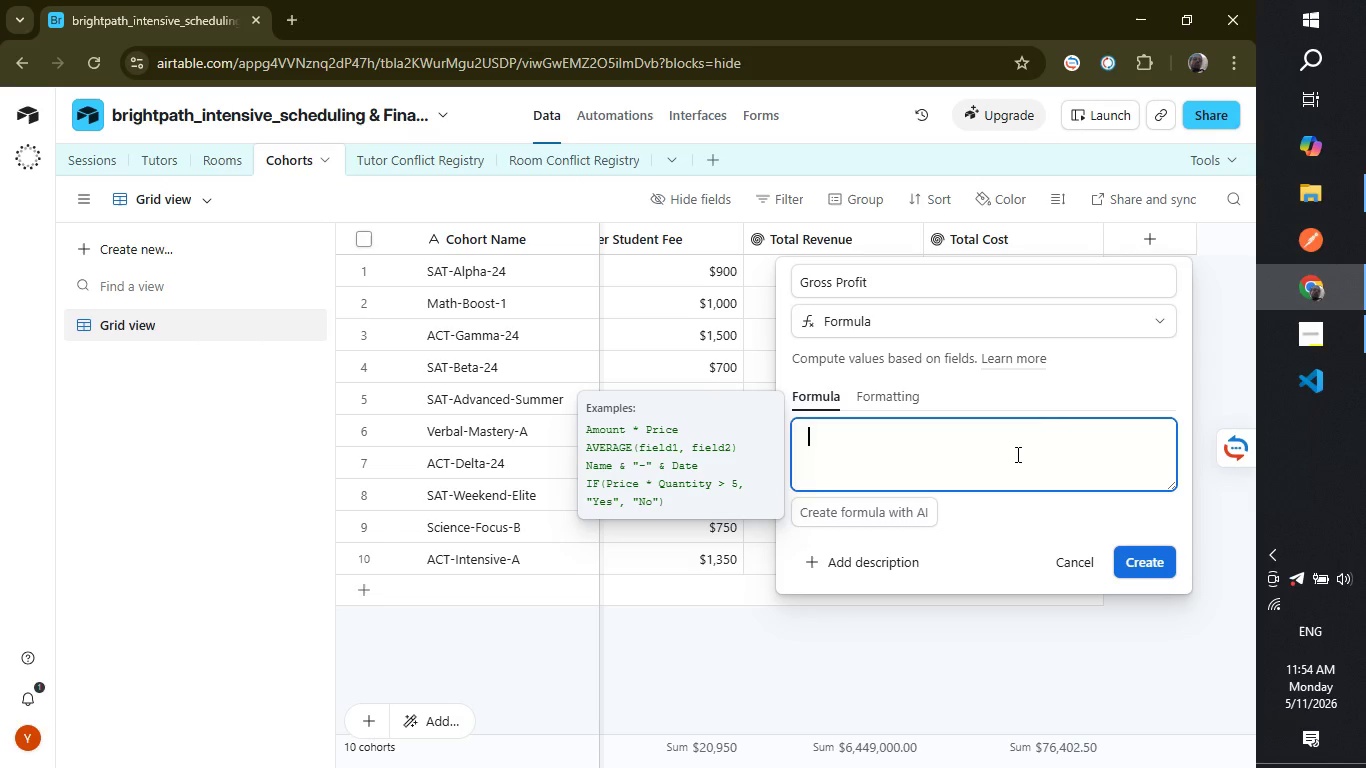 
wait(7.03)
 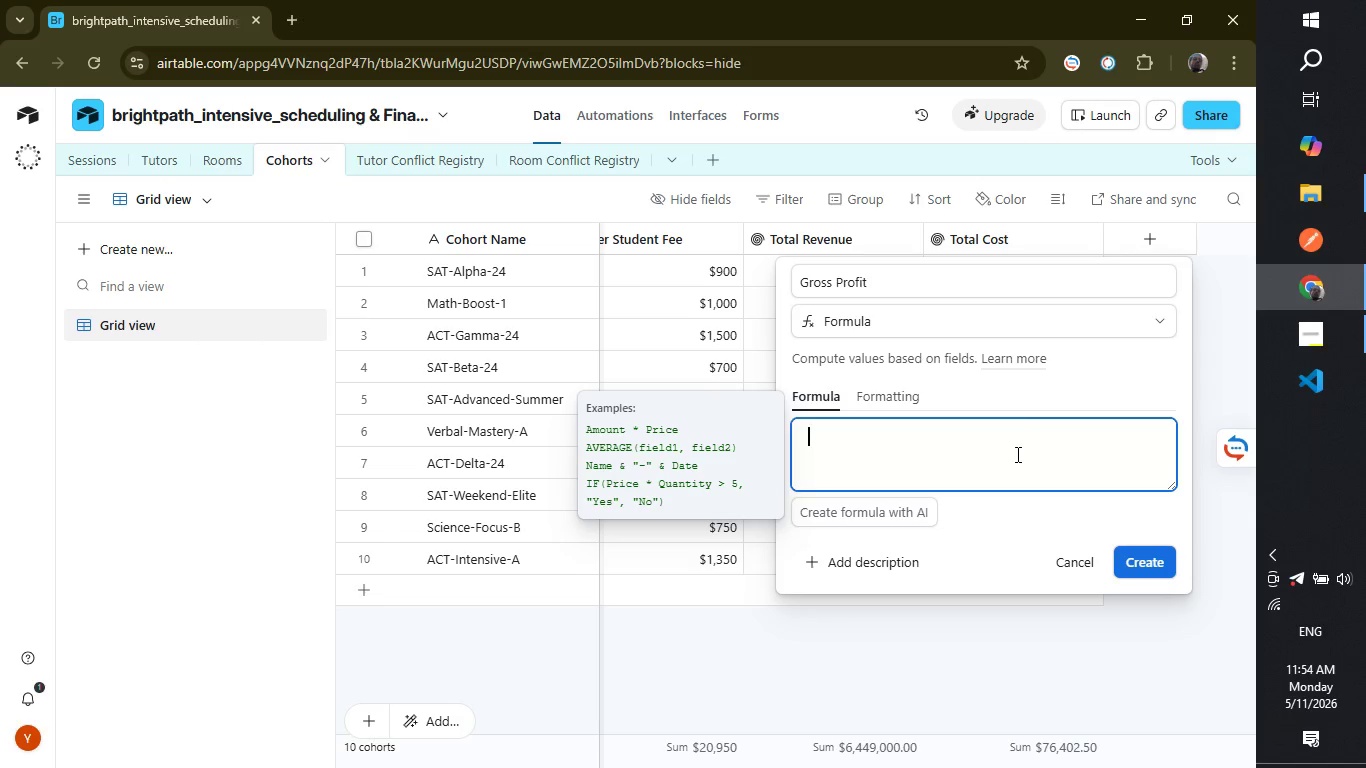 
type({Tor)
key(Backspace)
type(tal)
 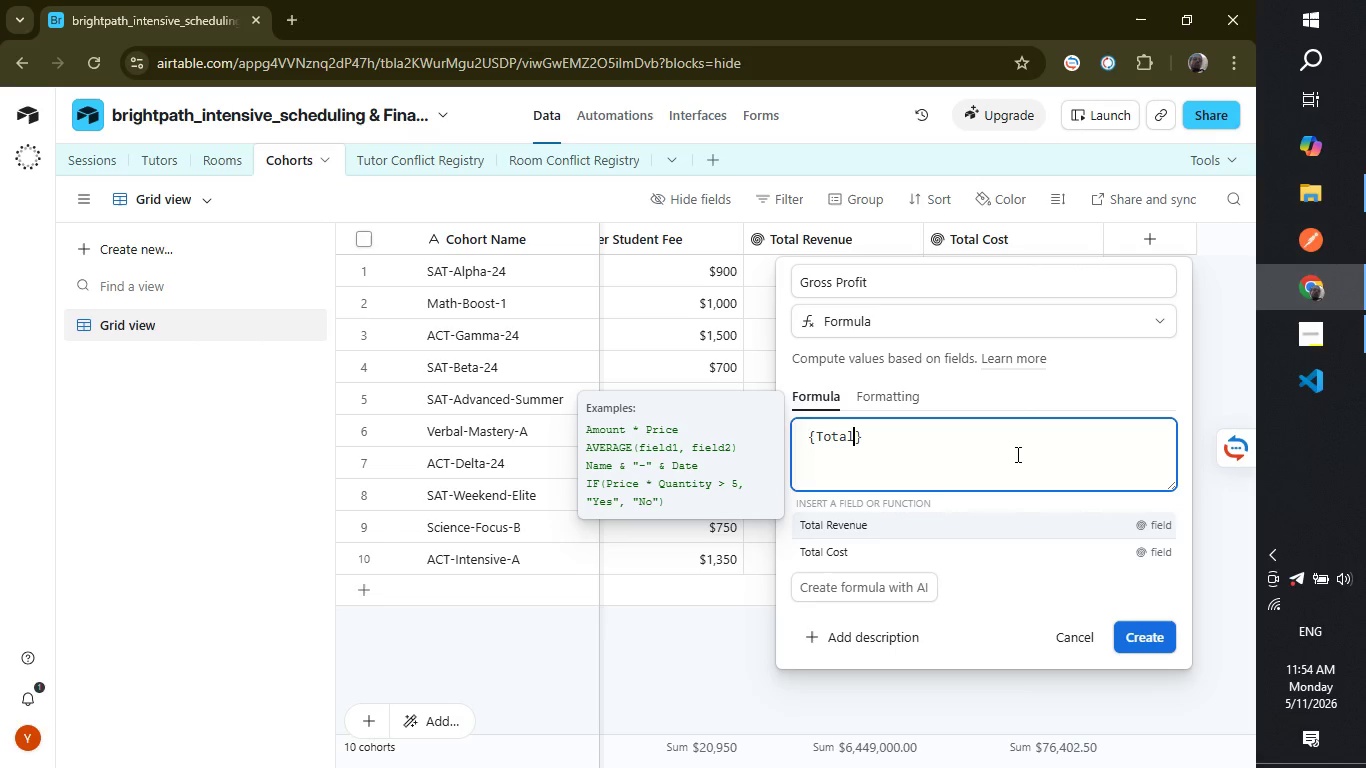 
key(Enter)
 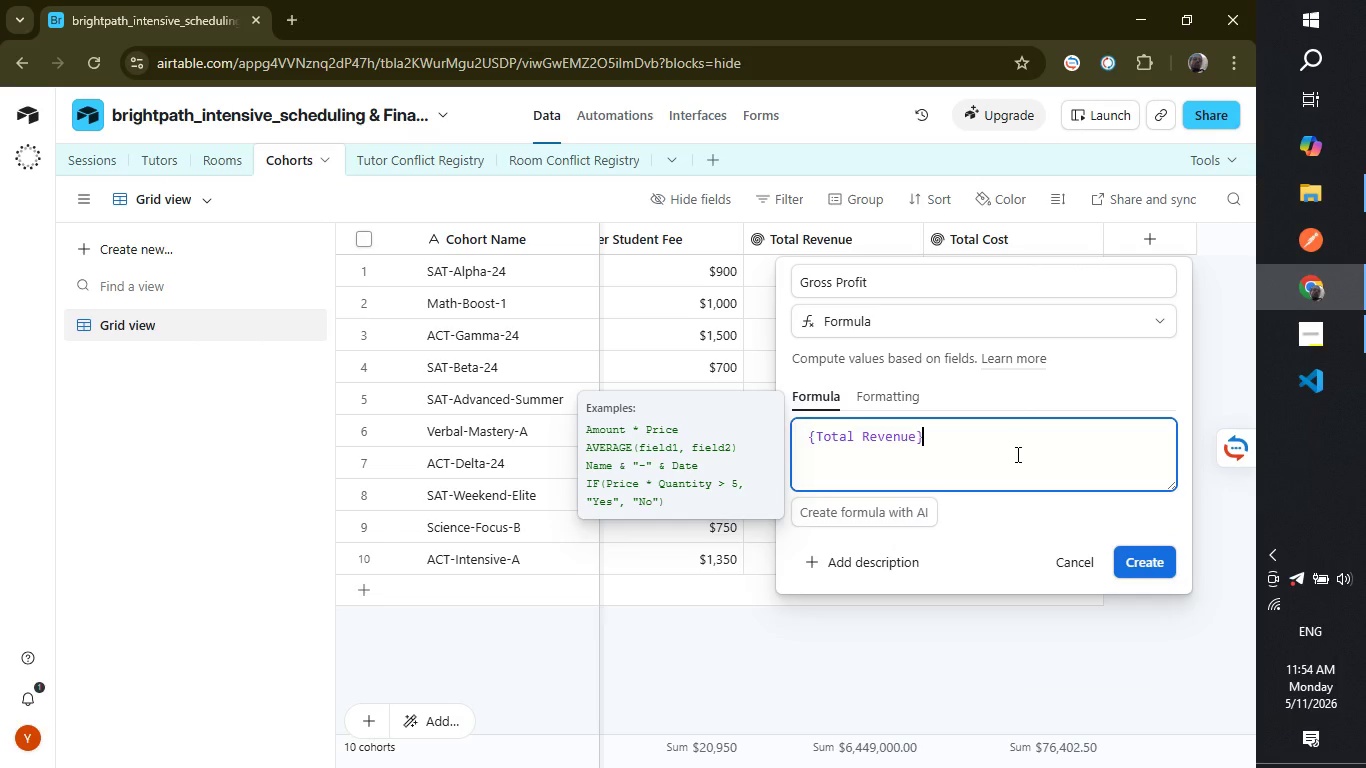 
type( - {Total C)
 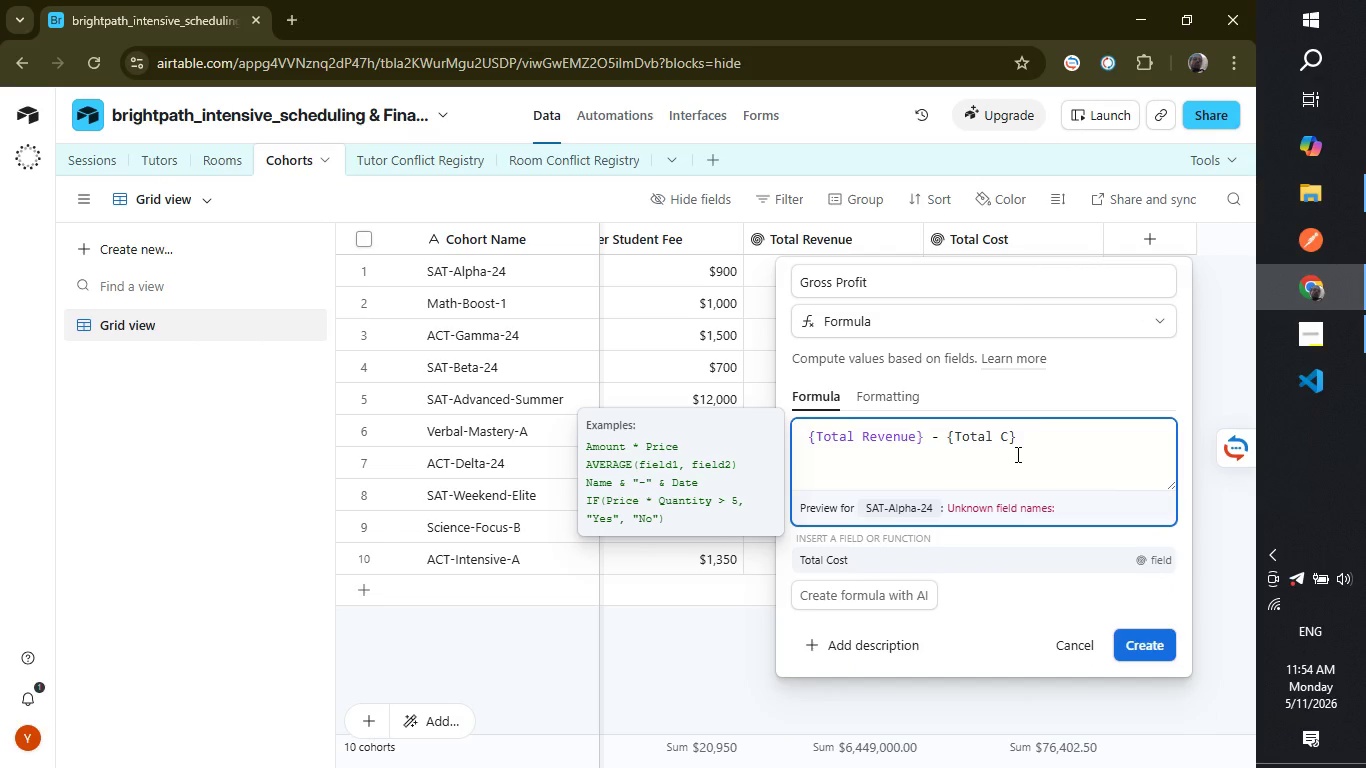 
key(Enter)
 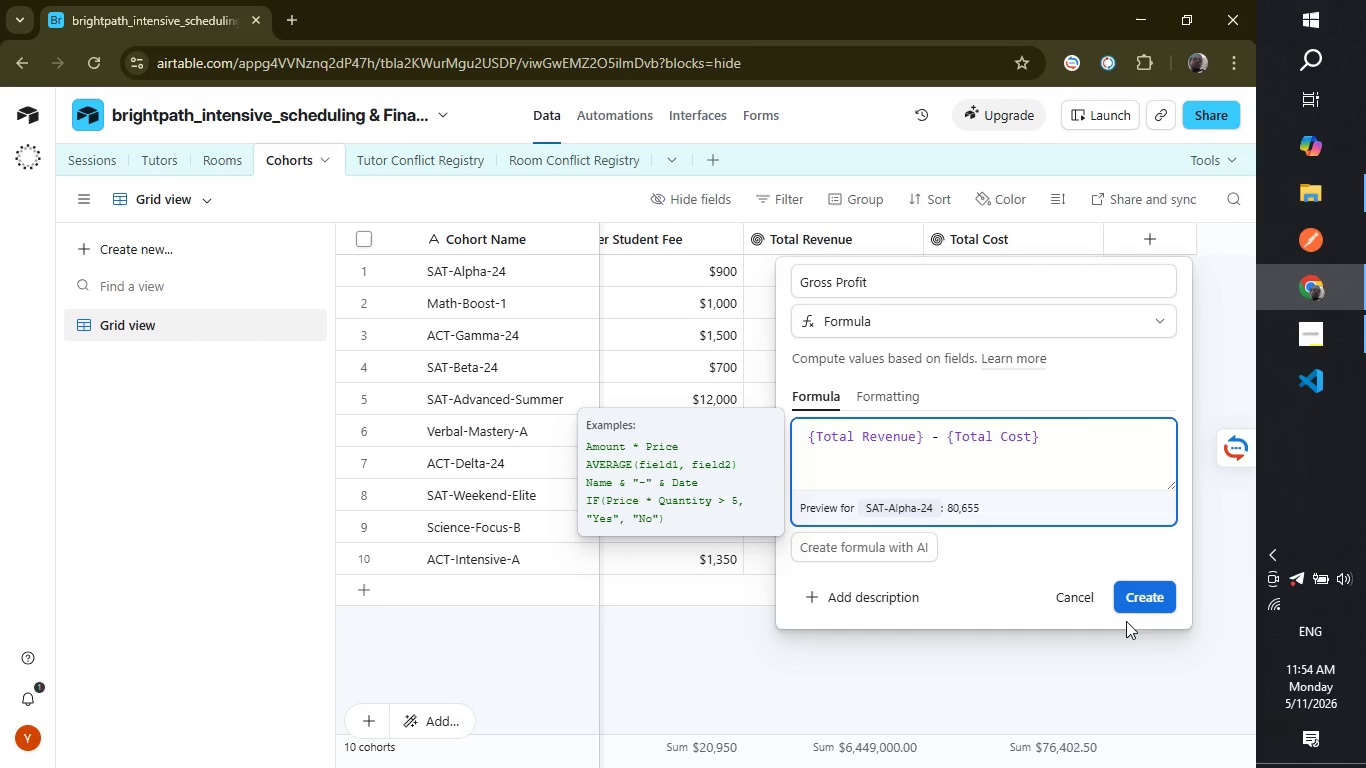 
left_click([1129, 593])
 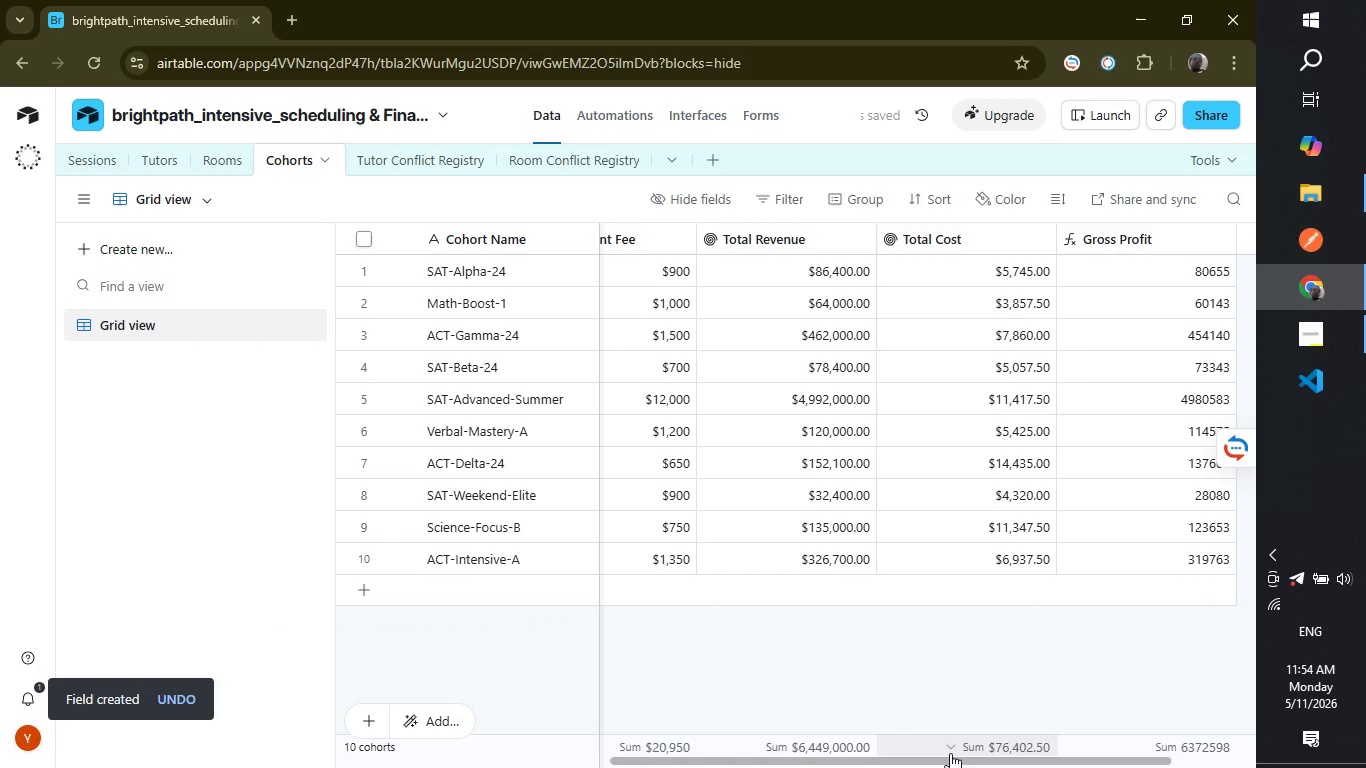 
wait(6.7)
 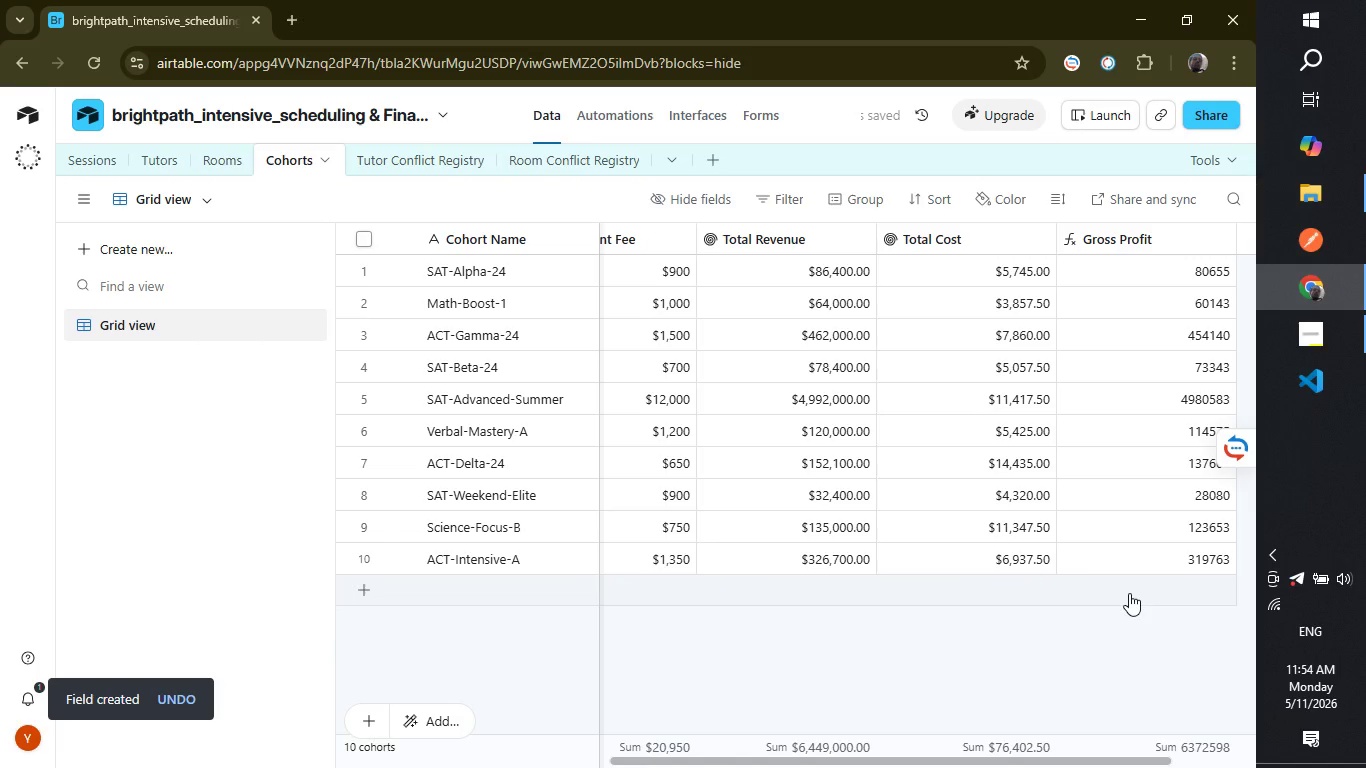 
left_click_drag(start_coordinate=[950, 762], to_coordinate=[1042, 754])
 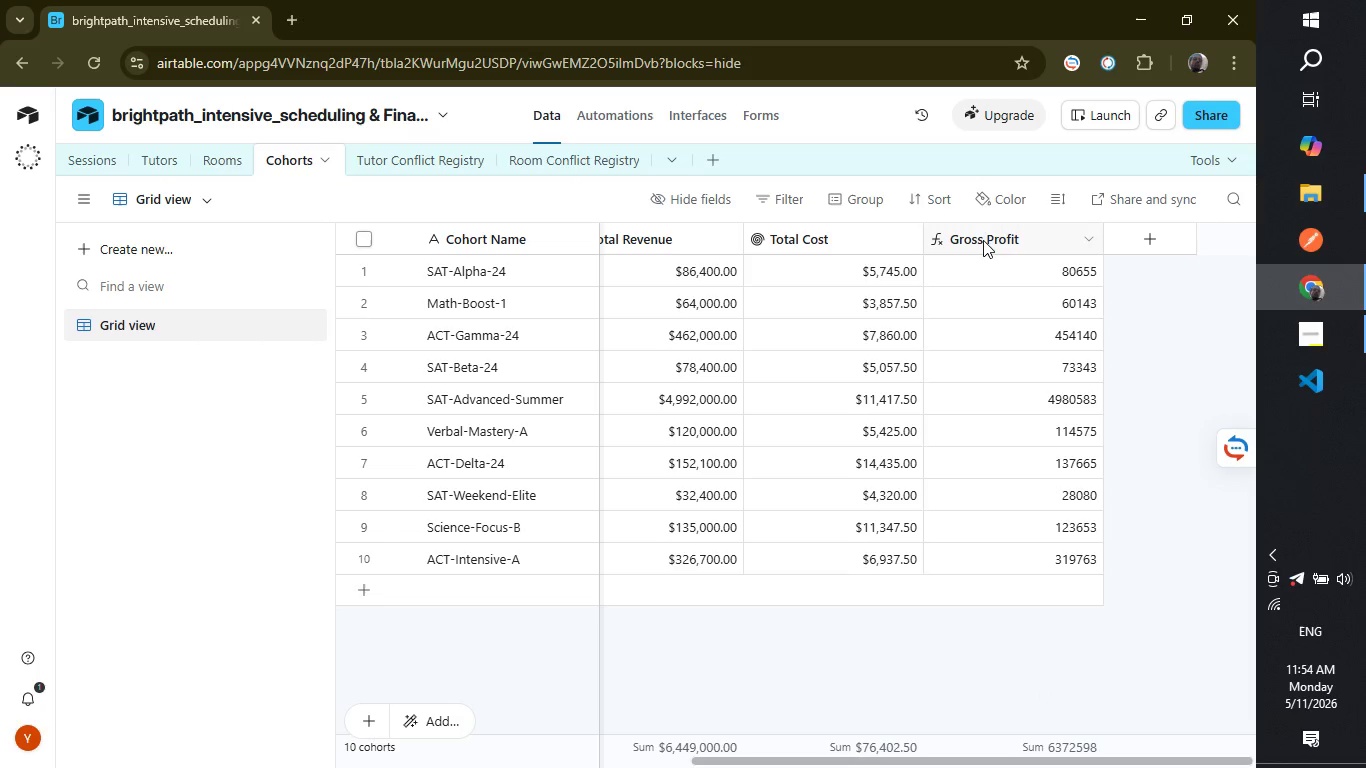 
double_click([984, 236])
 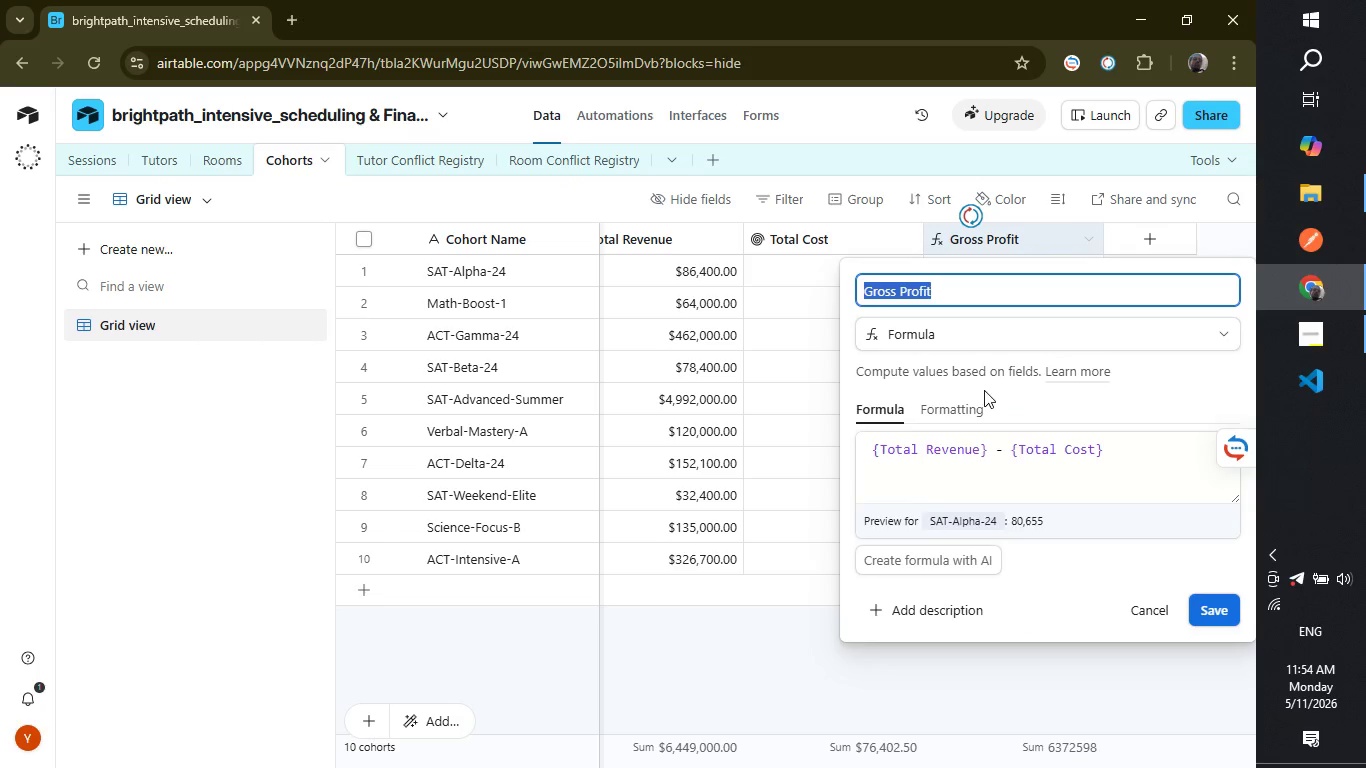 
left_click([974, 399])
 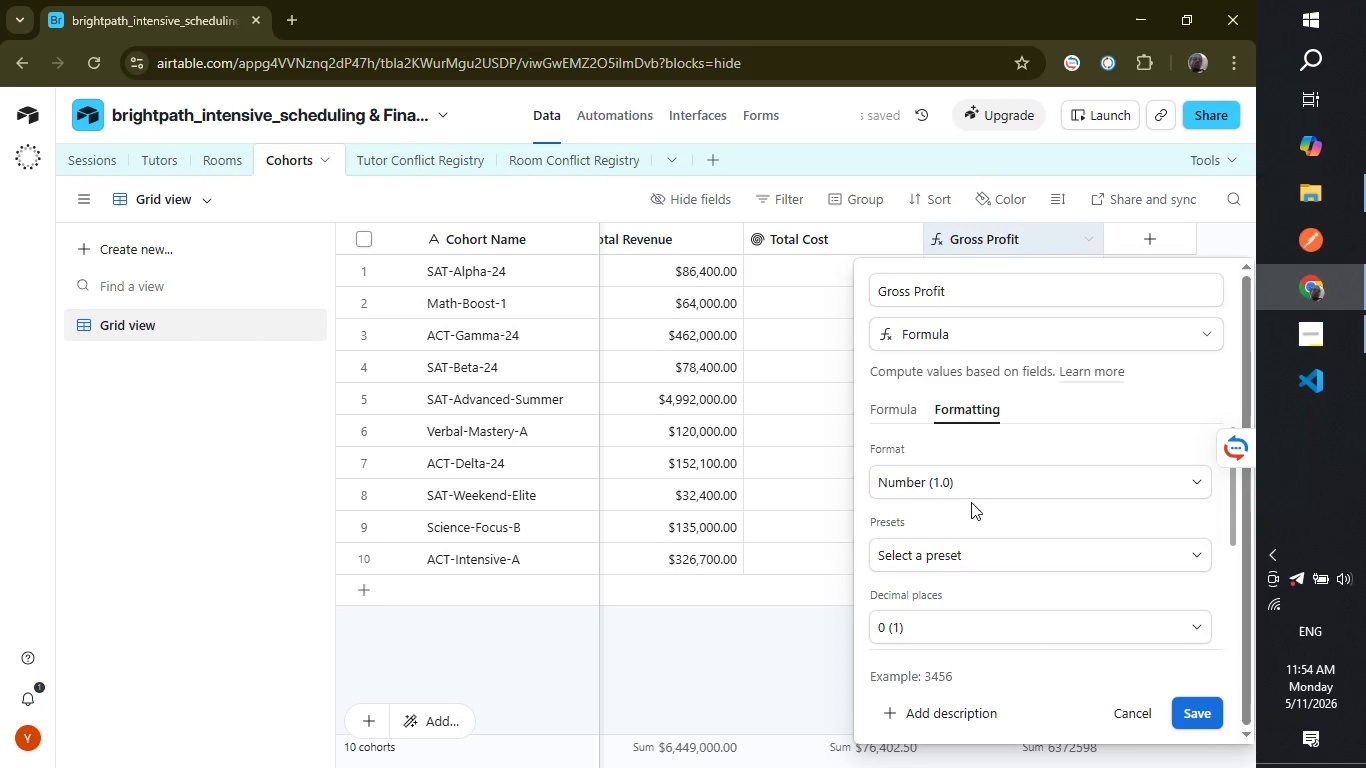 
left_click([983, 481])
 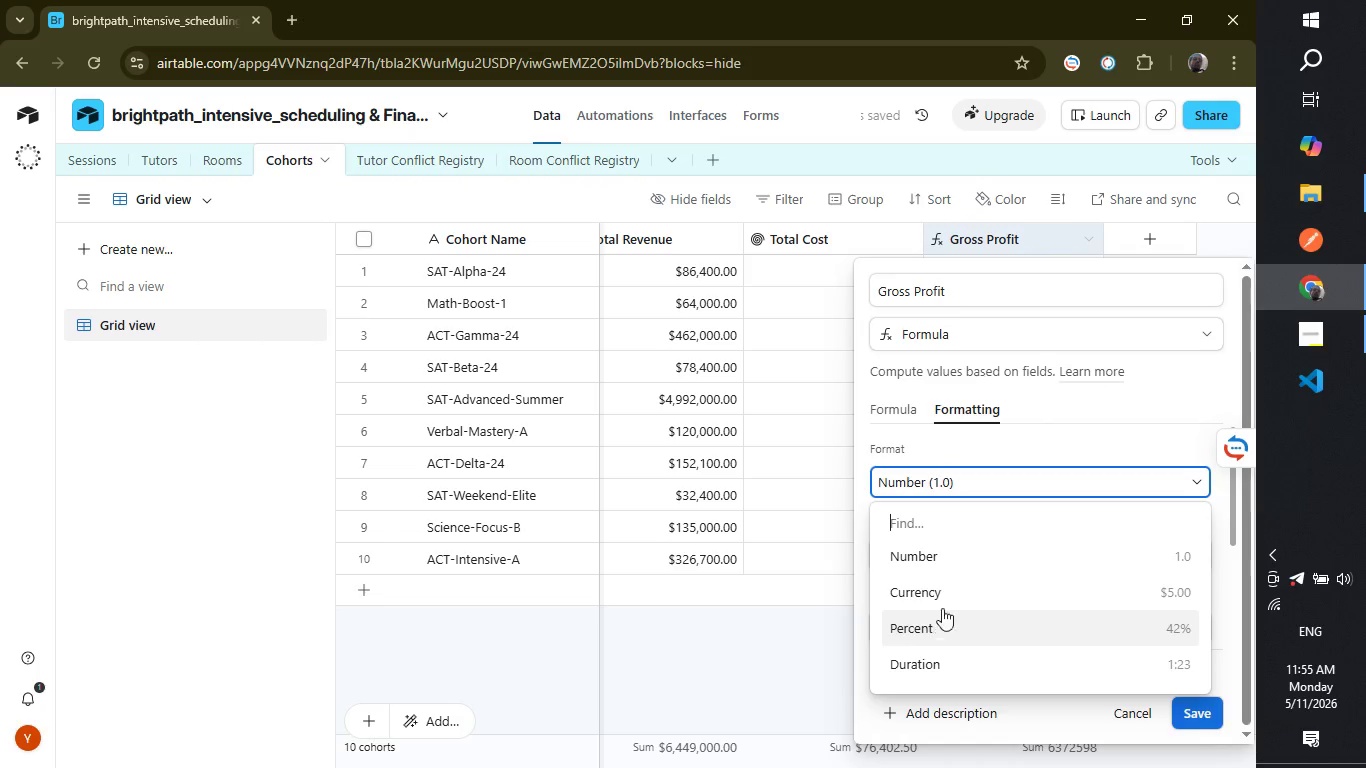 
left_click([947, 598])
 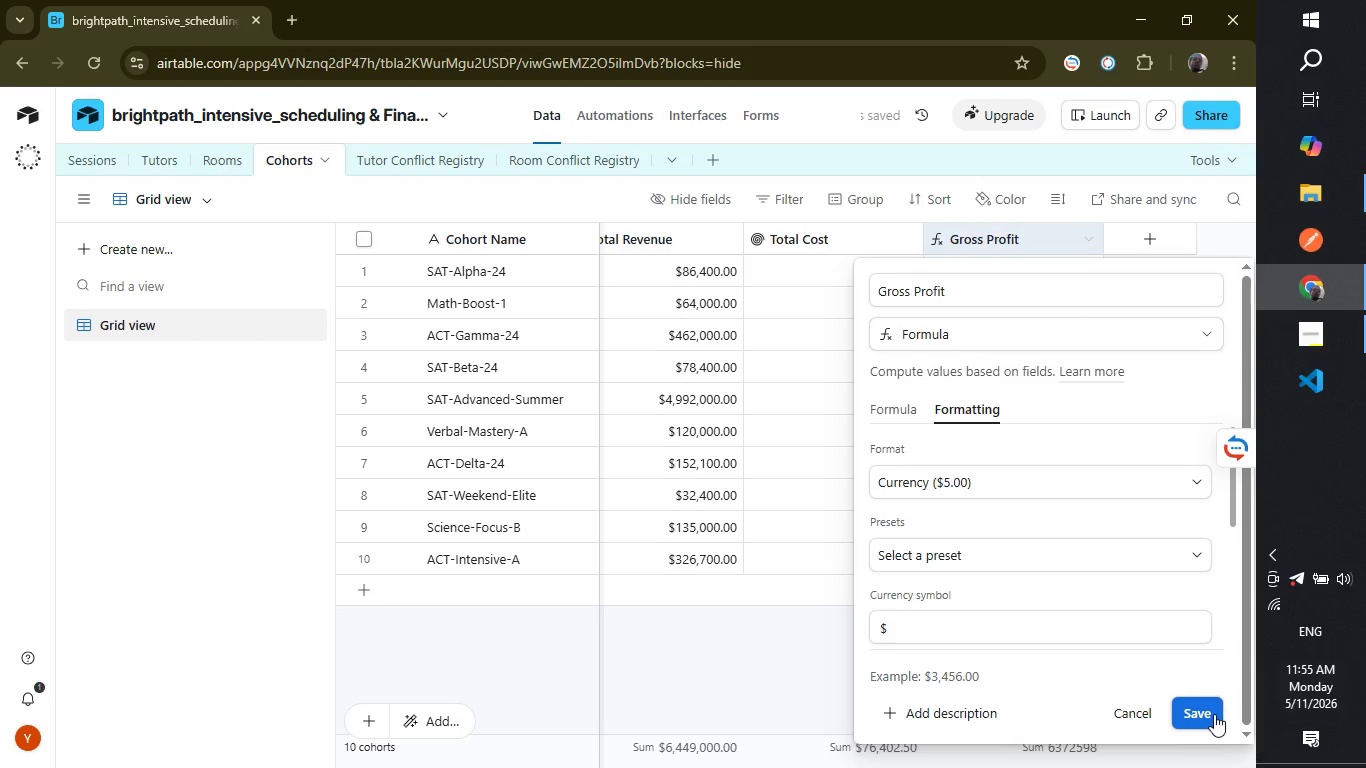 
left_click([1200, 707])
 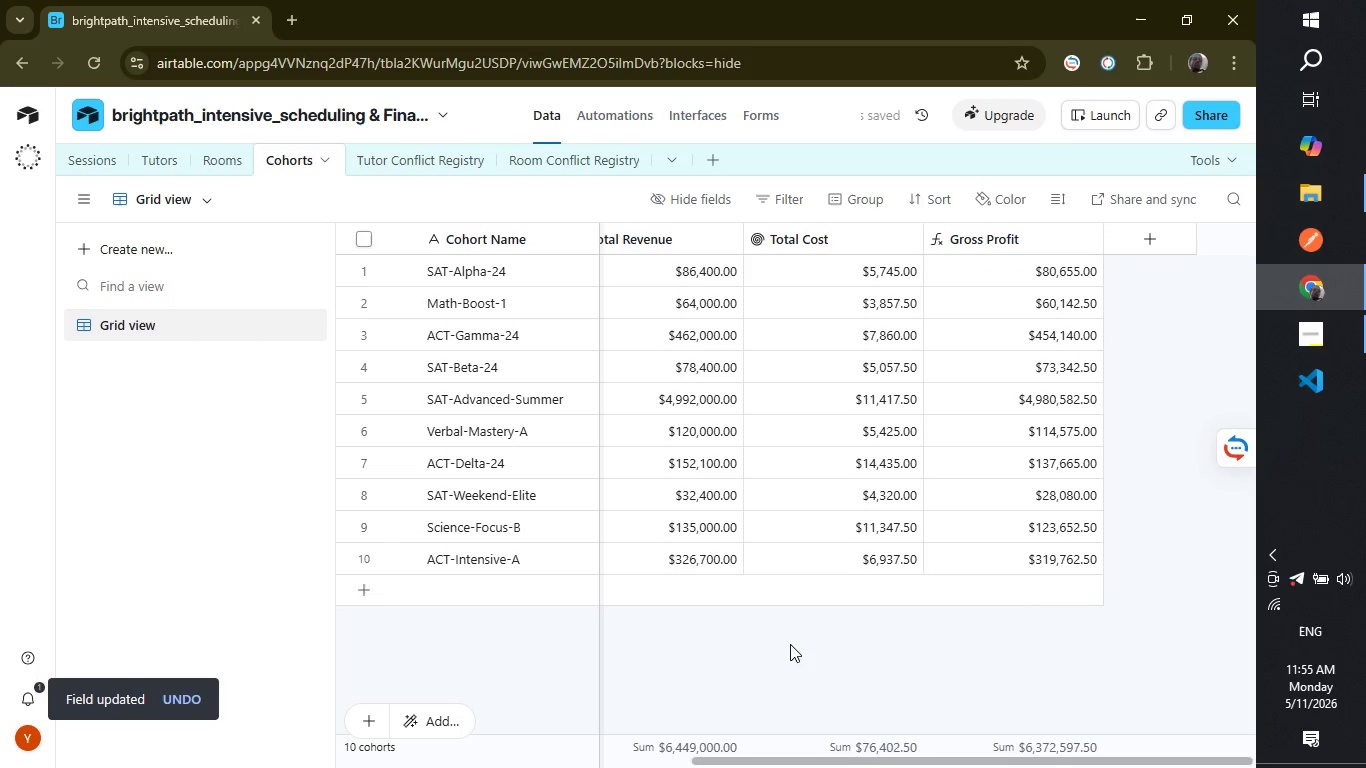 
left_click([804, 661])
 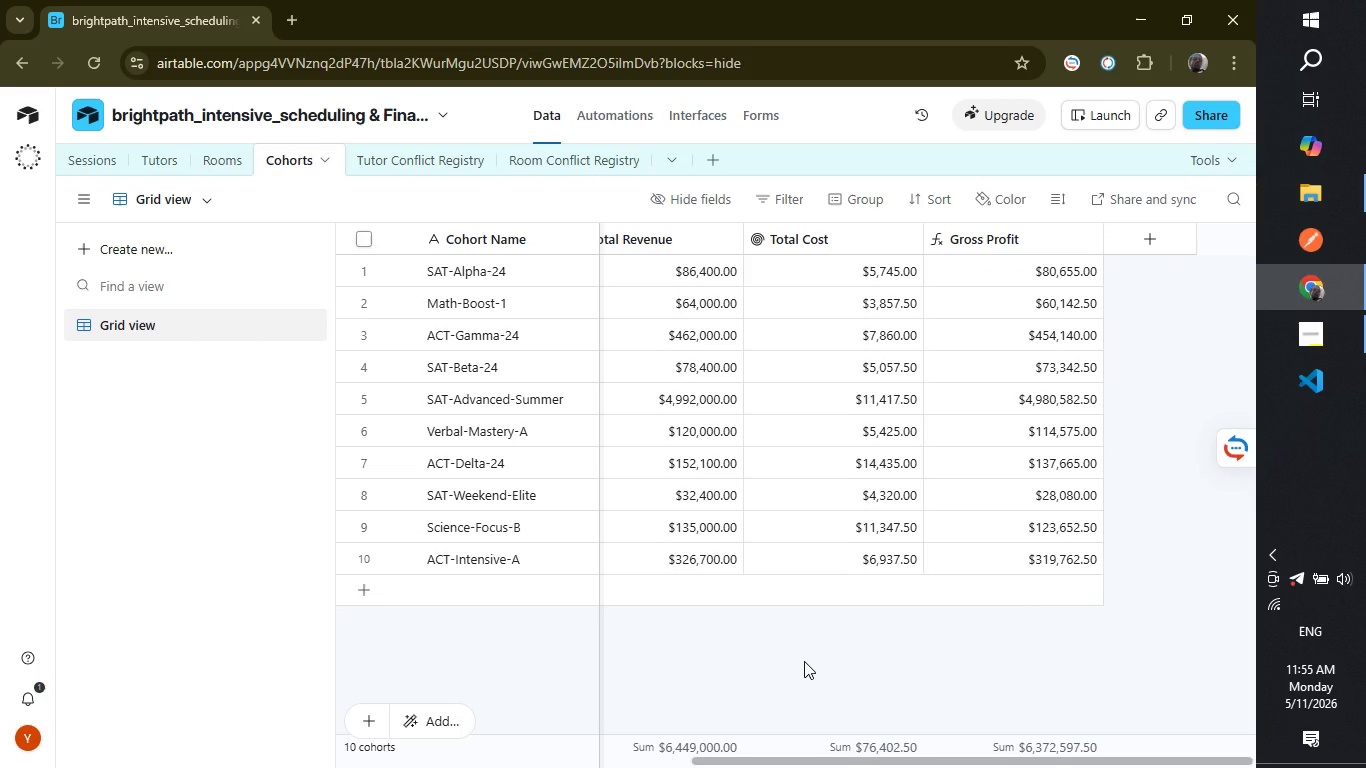 
wait(26.11)
 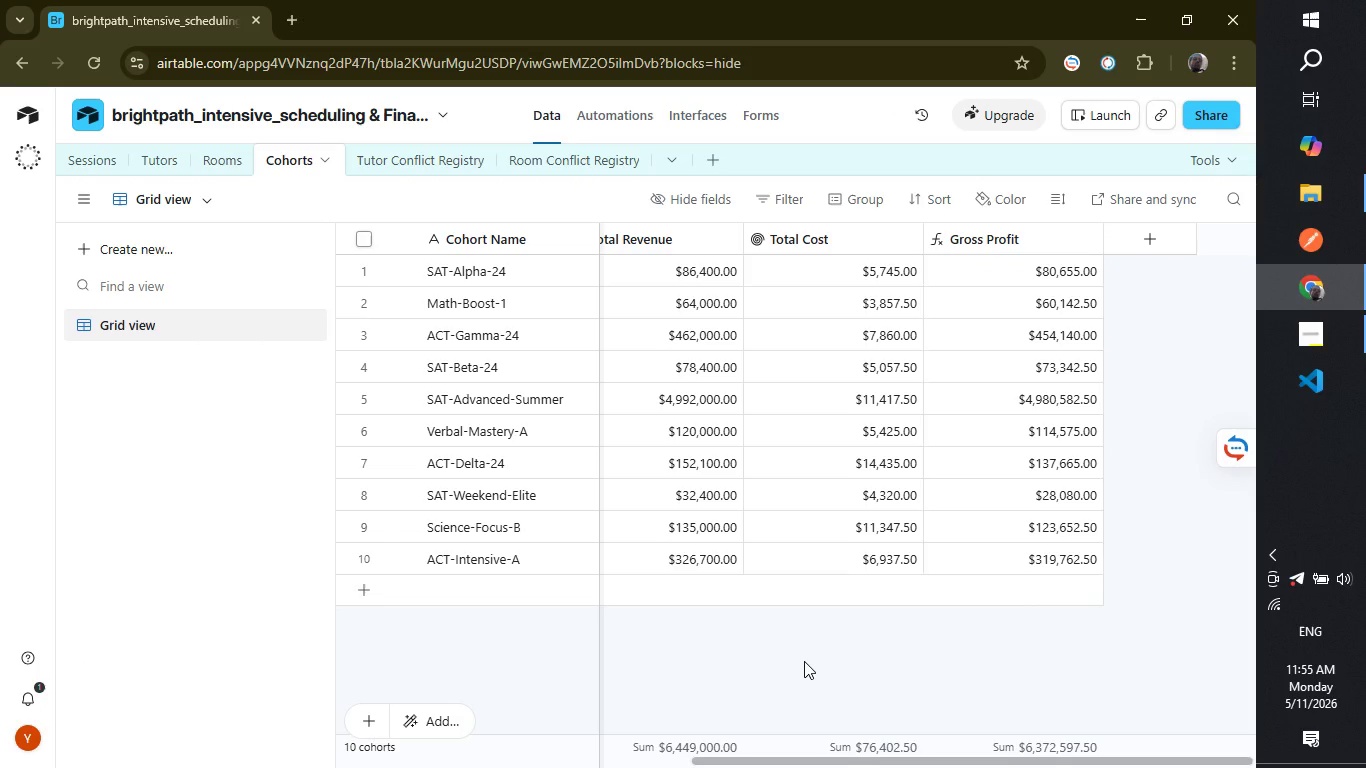 
left_click([1165, 227])
 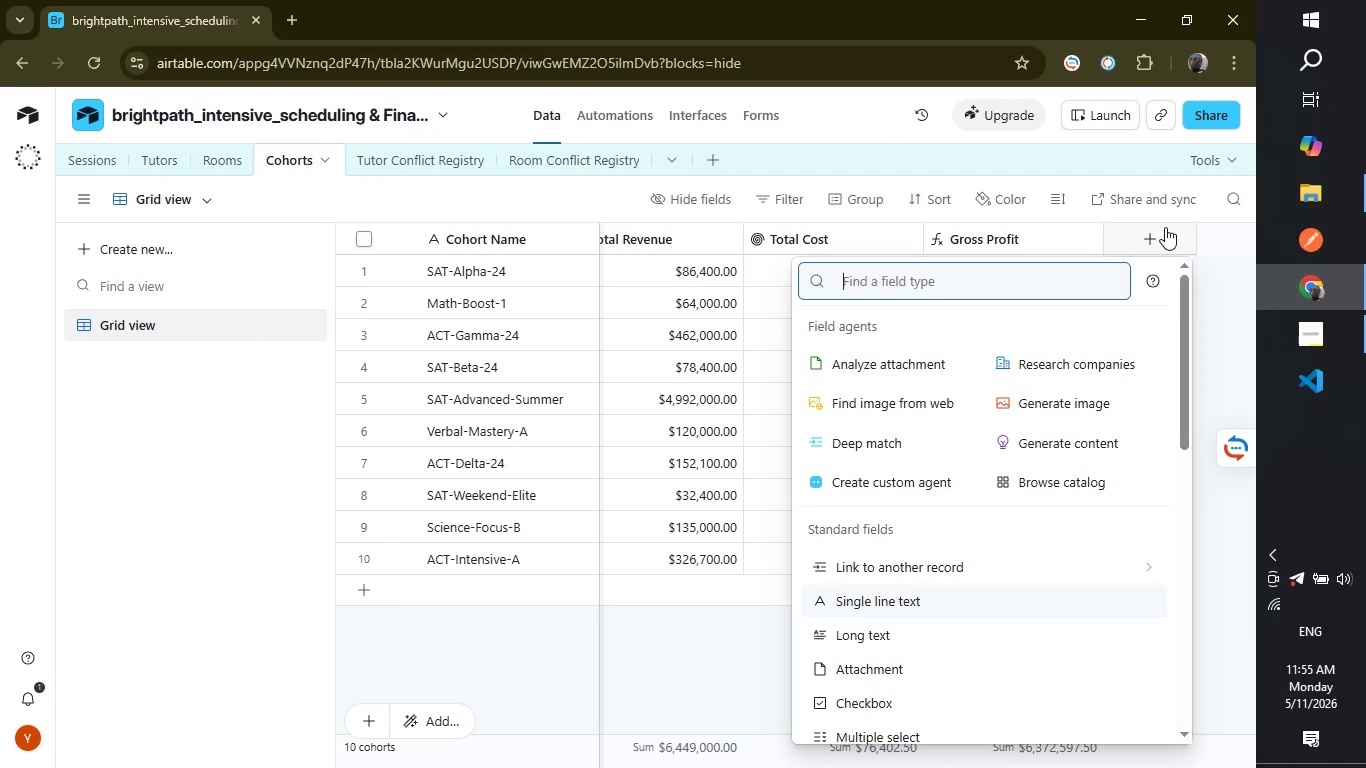 
type(for)
 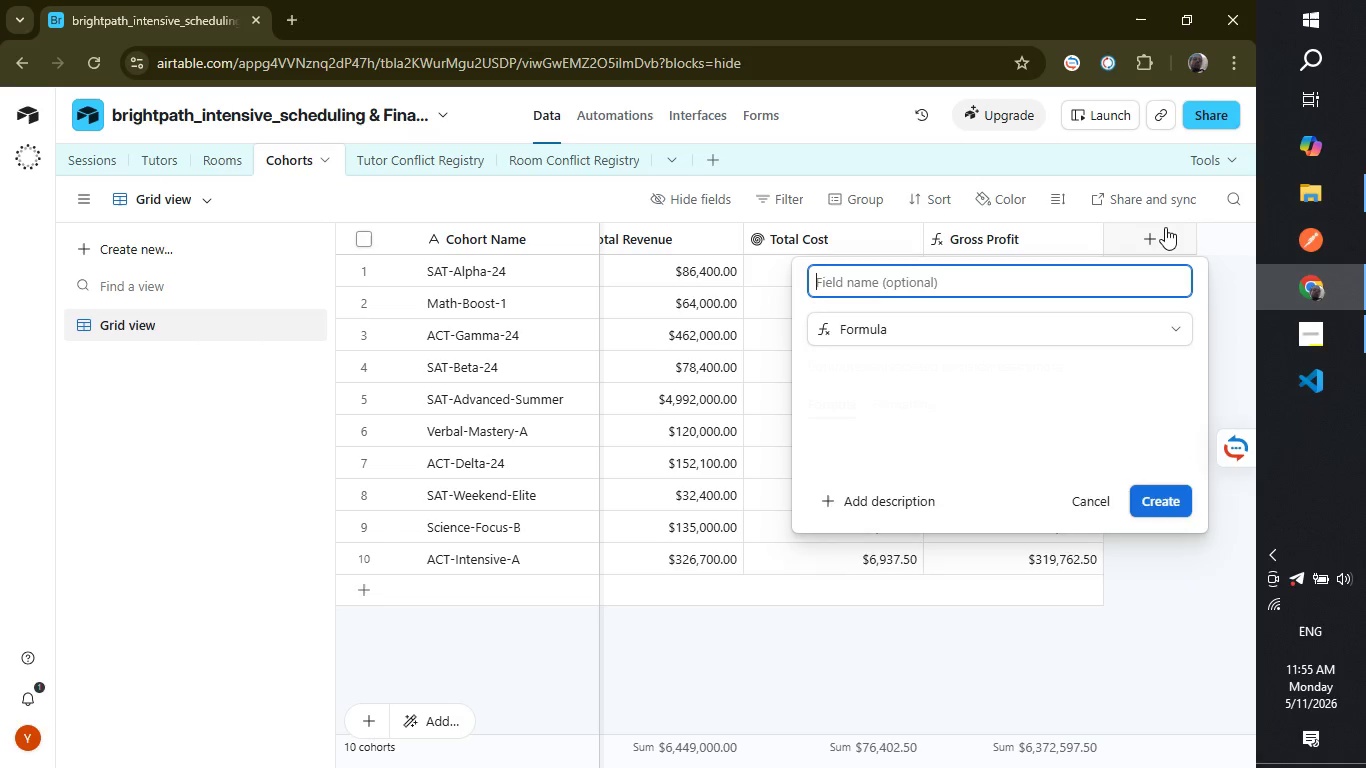 
key(Enter)
 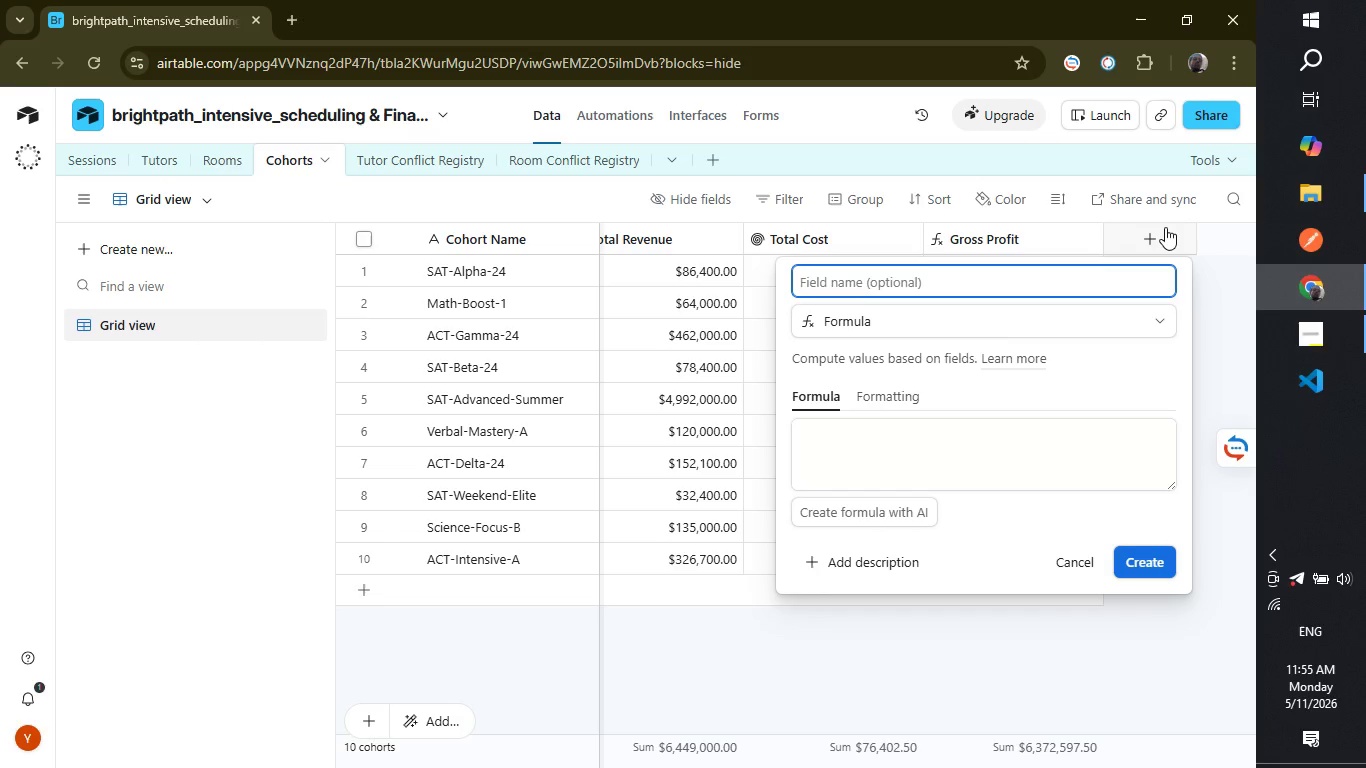 
type(Gross Margin %)
 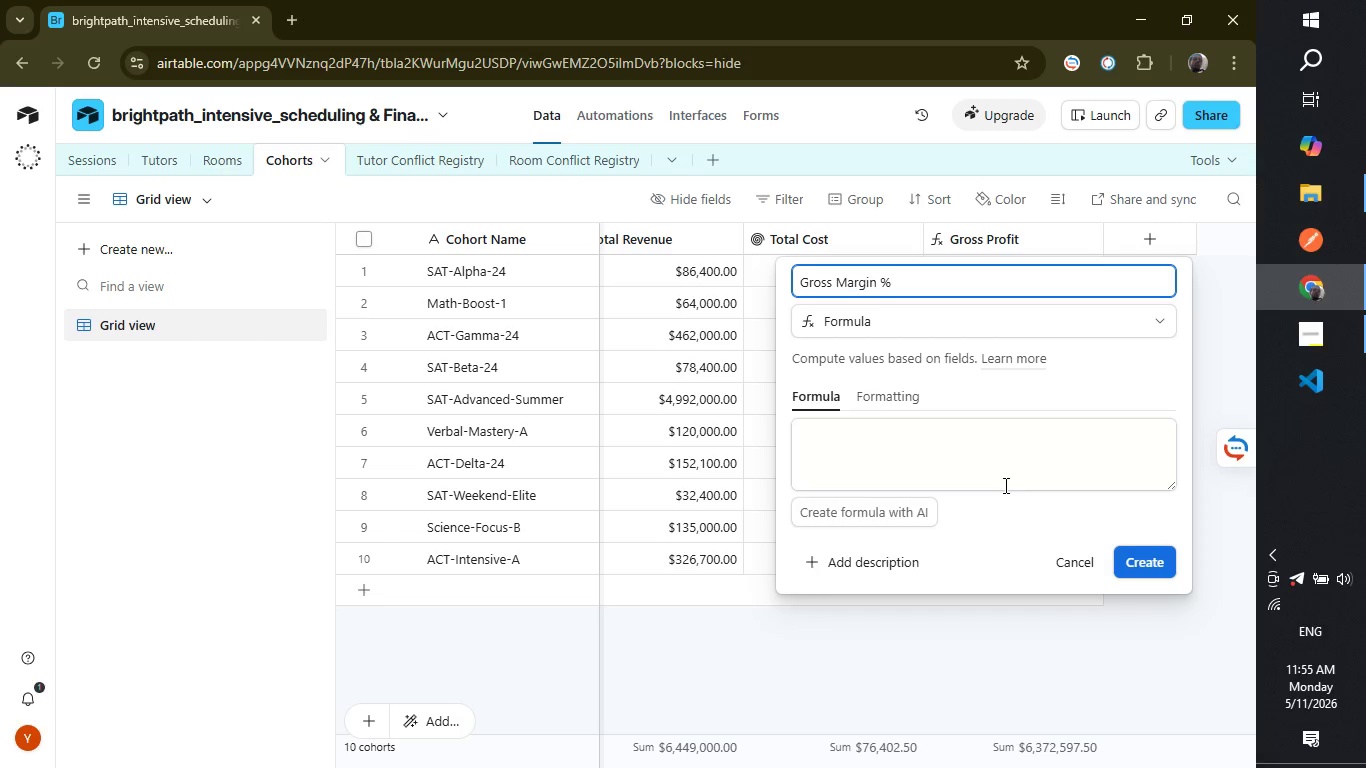 
left_click([990, 465])
 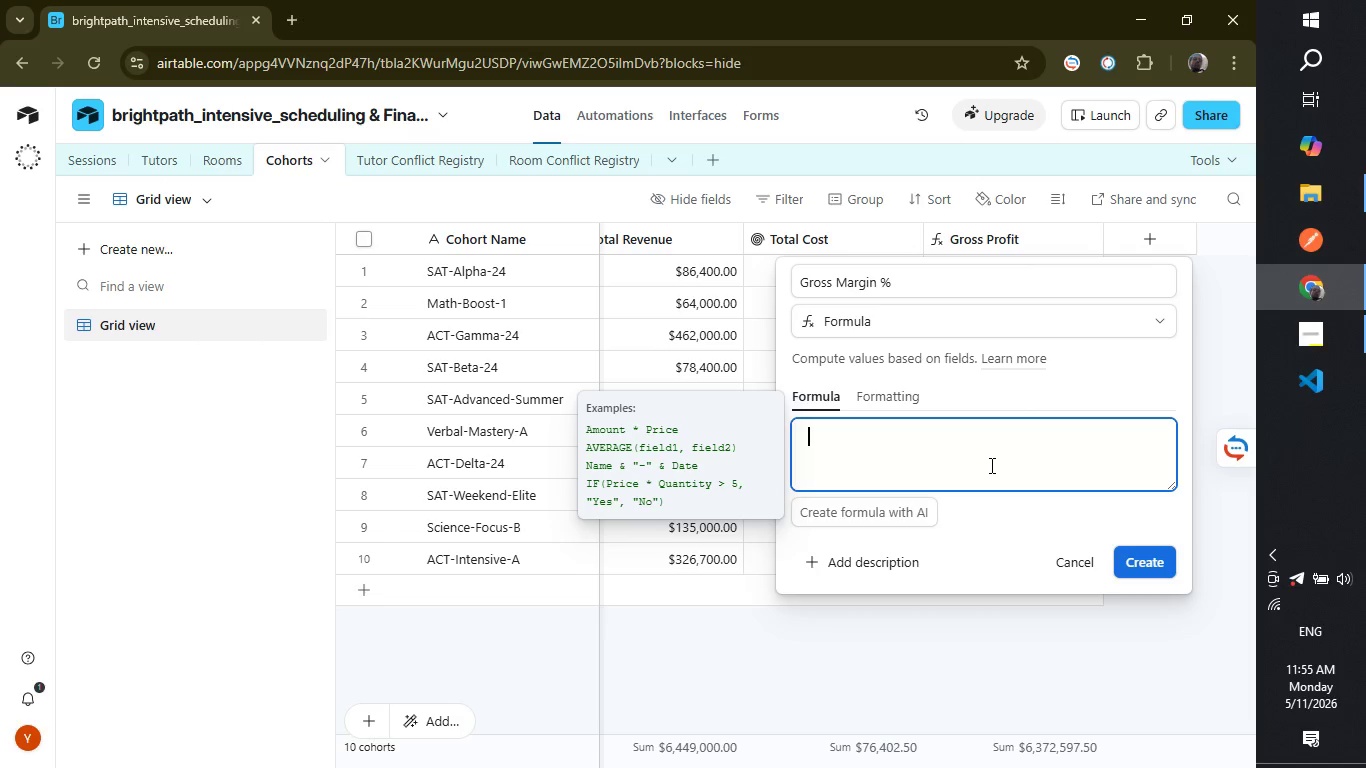 
key(Shift+ShiftLeft)
 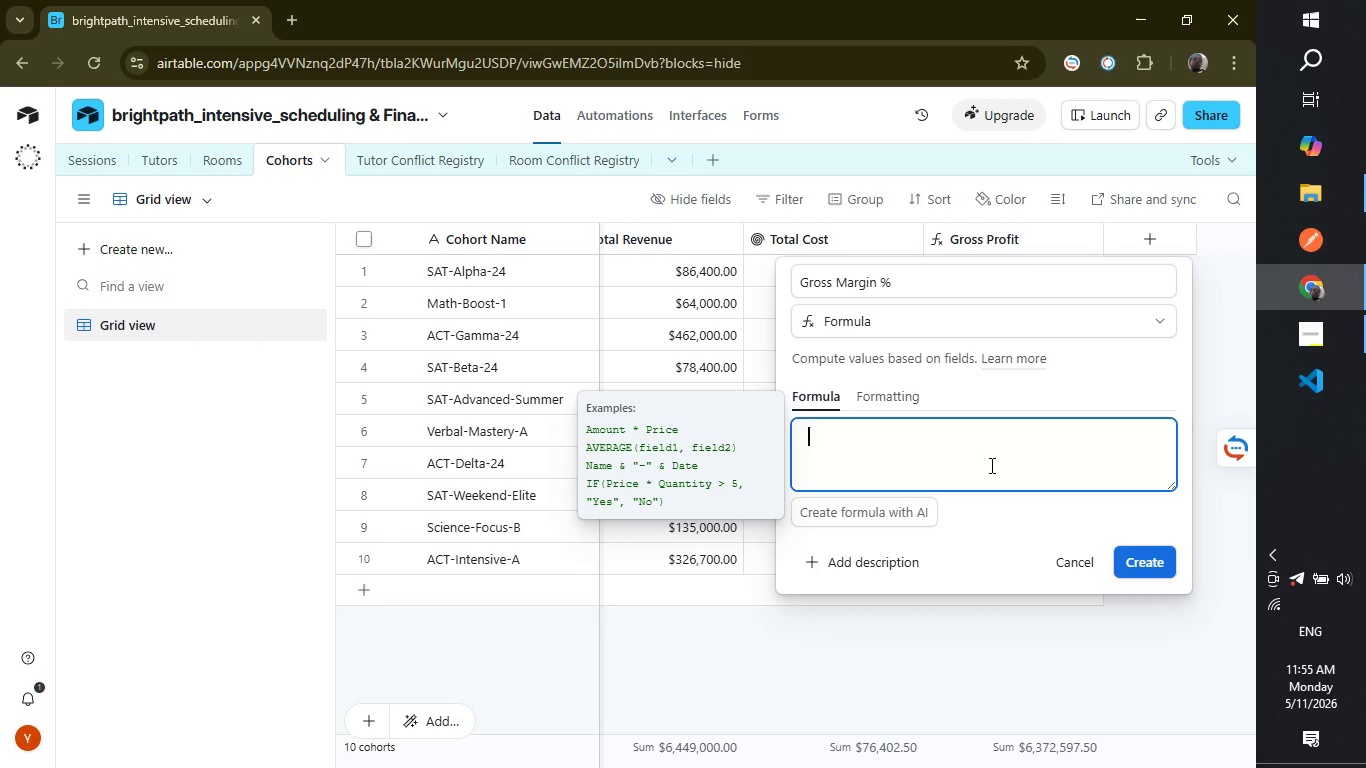 
key(Shift+I)
 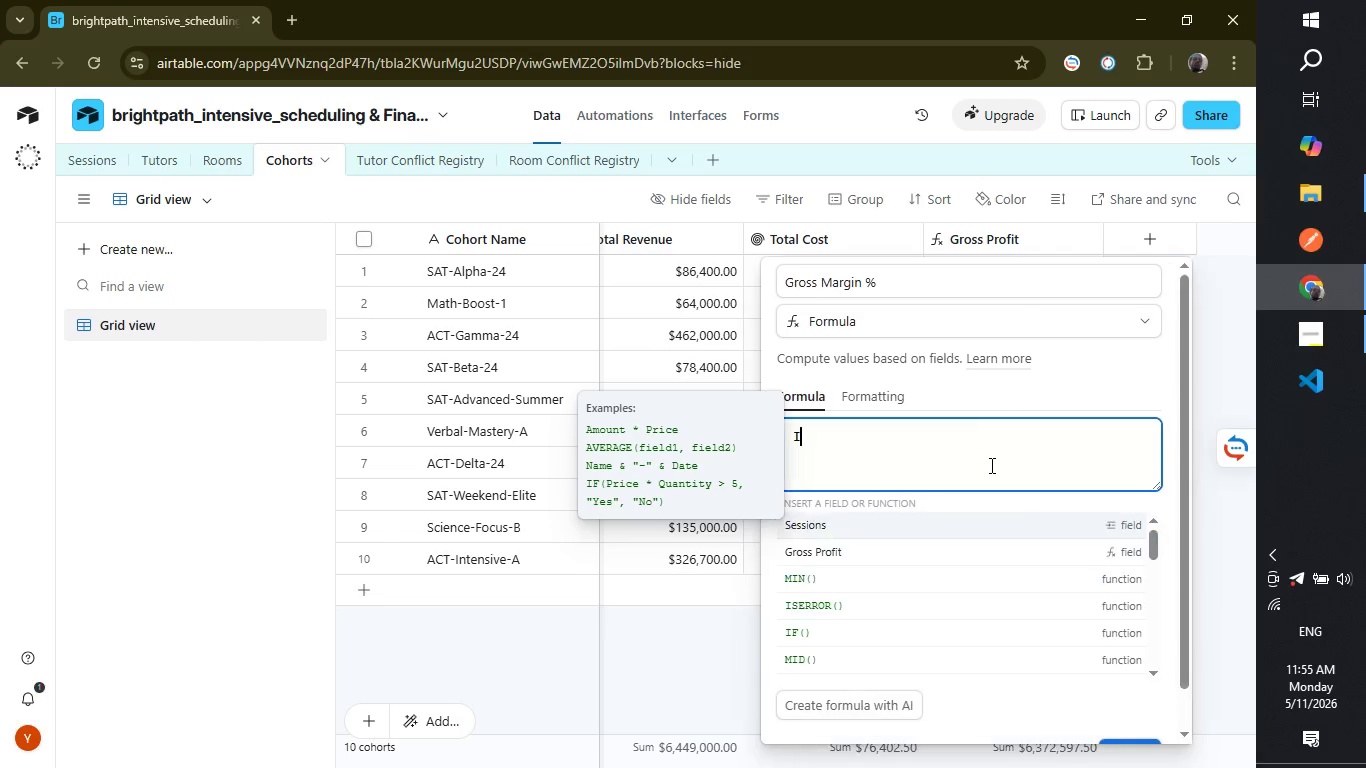 
key(Shift+ShiftRight)
 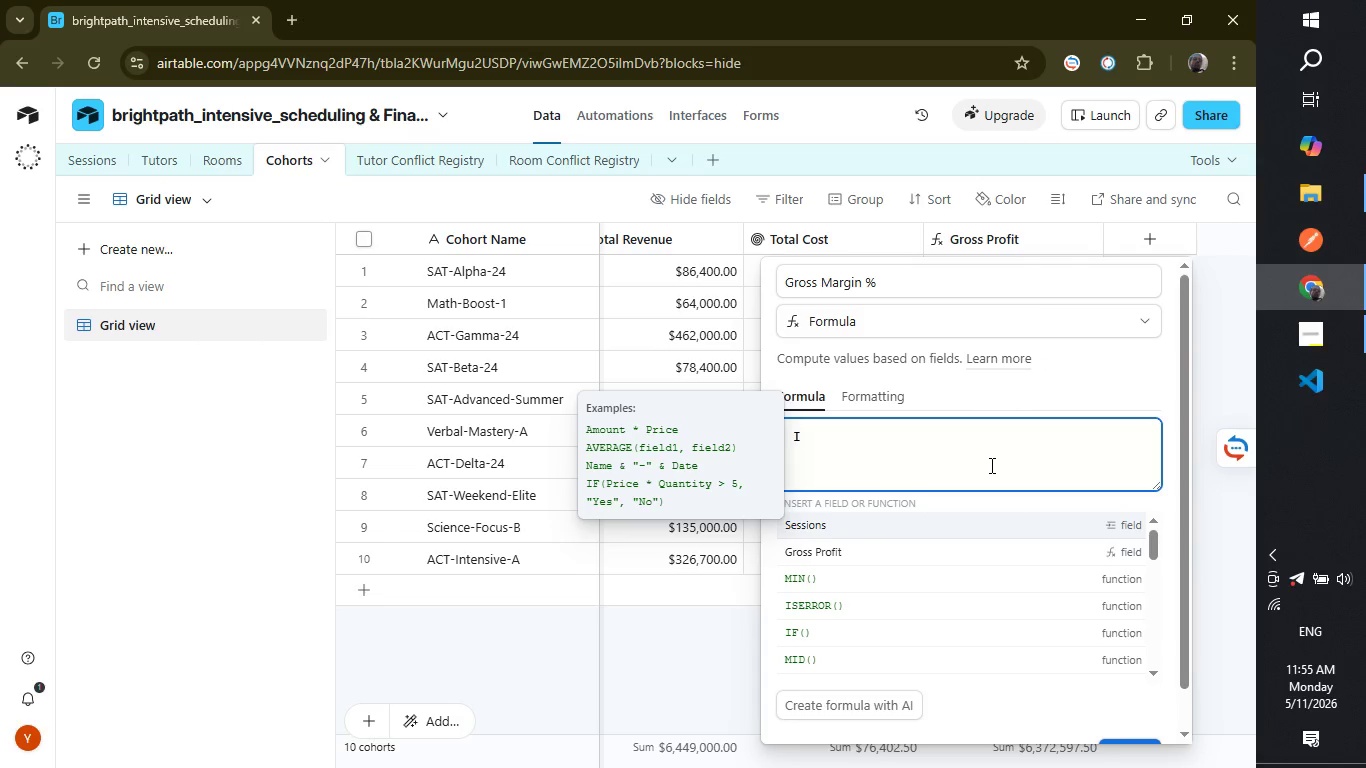 
key(Shift+F)
 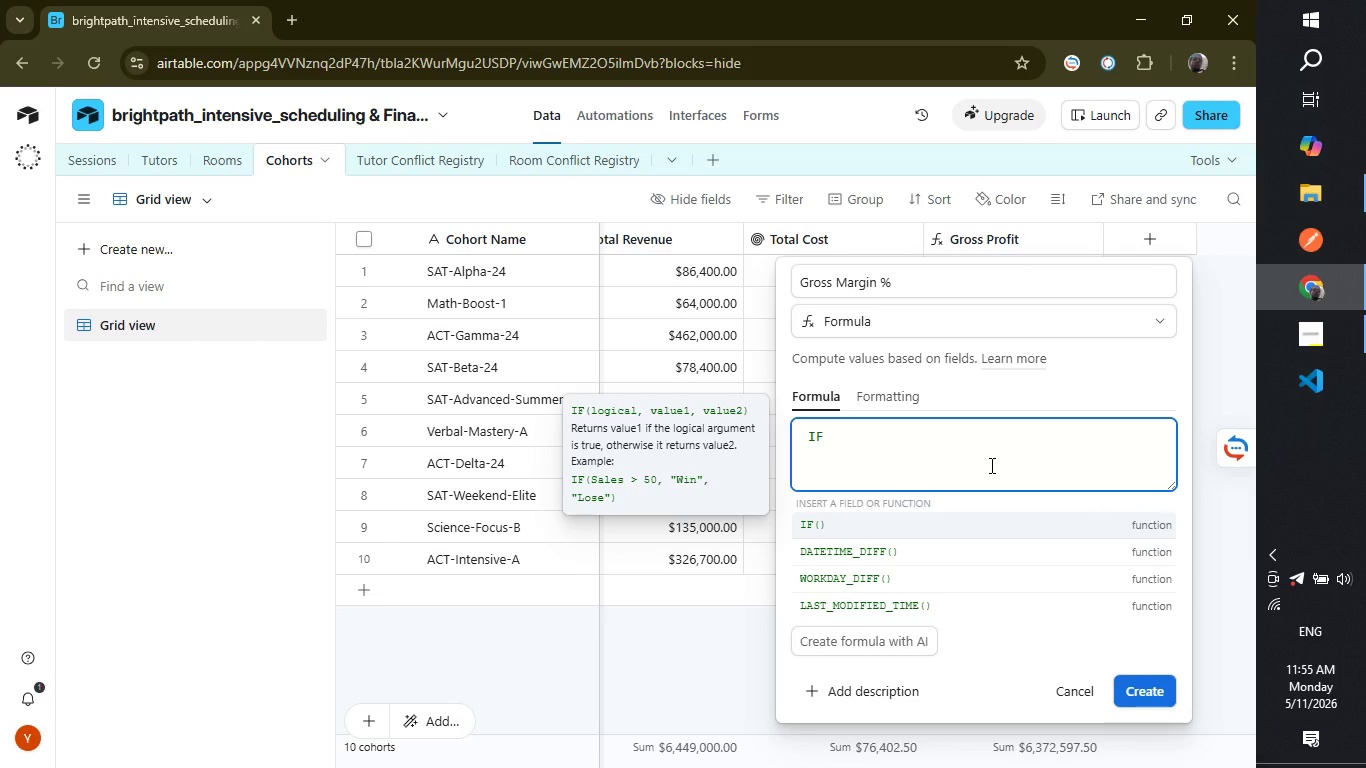 
key(Shift+ShiftLeft)
 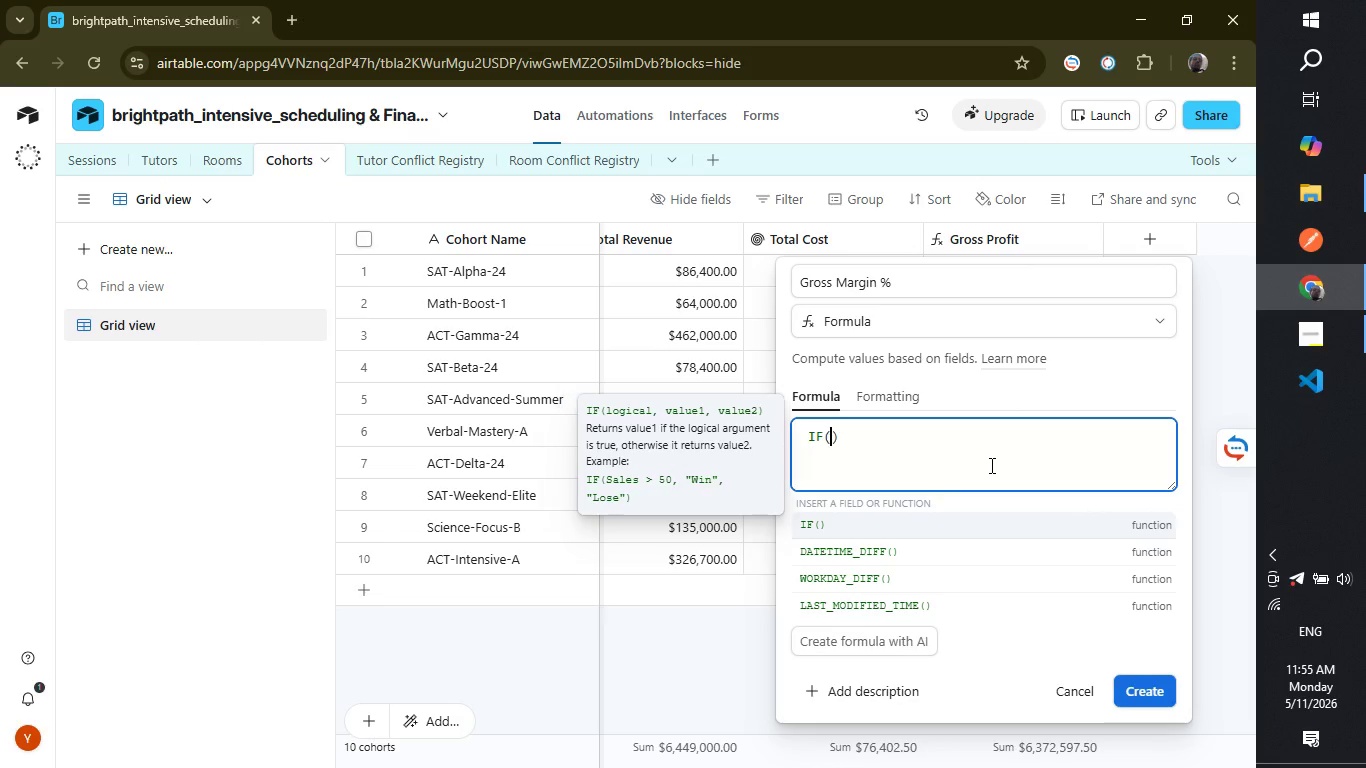 
key(Shift+ShiftLeft)
 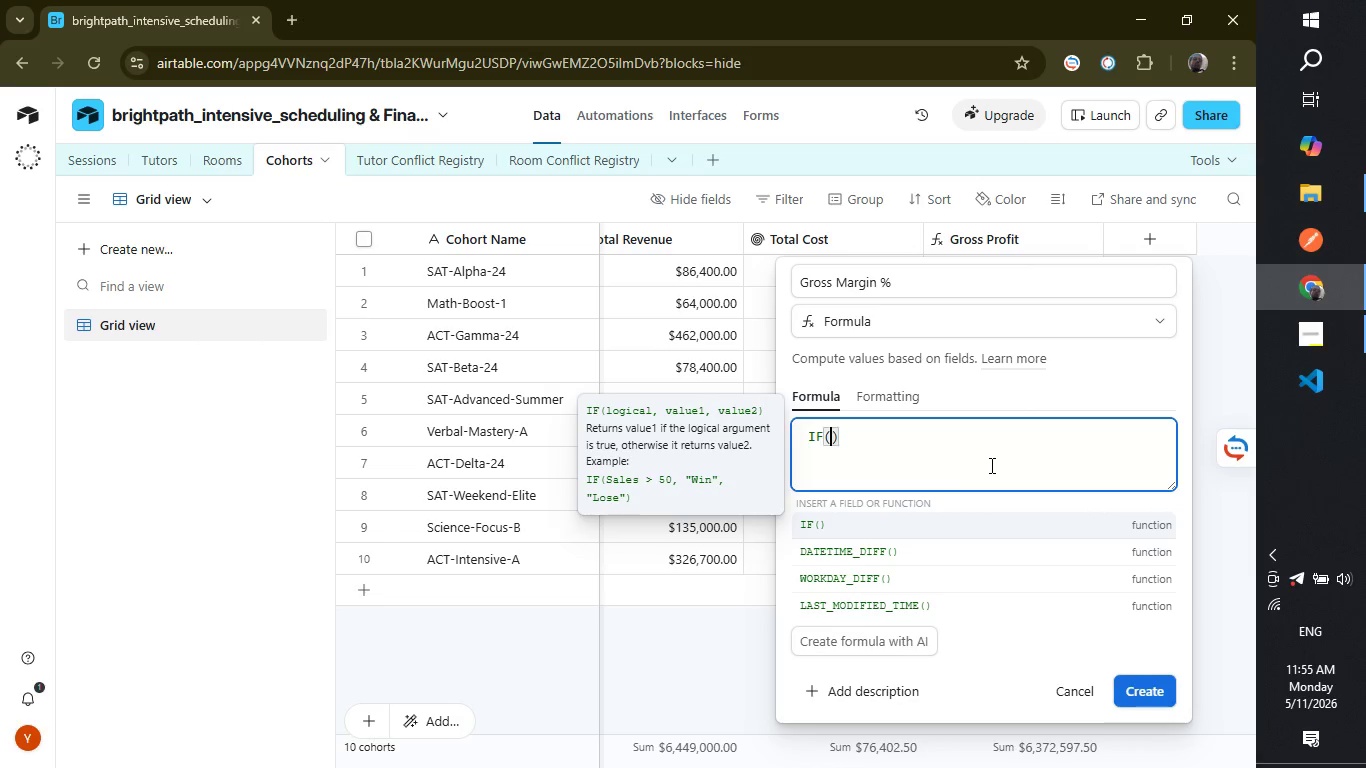 
key(Shift+9)
 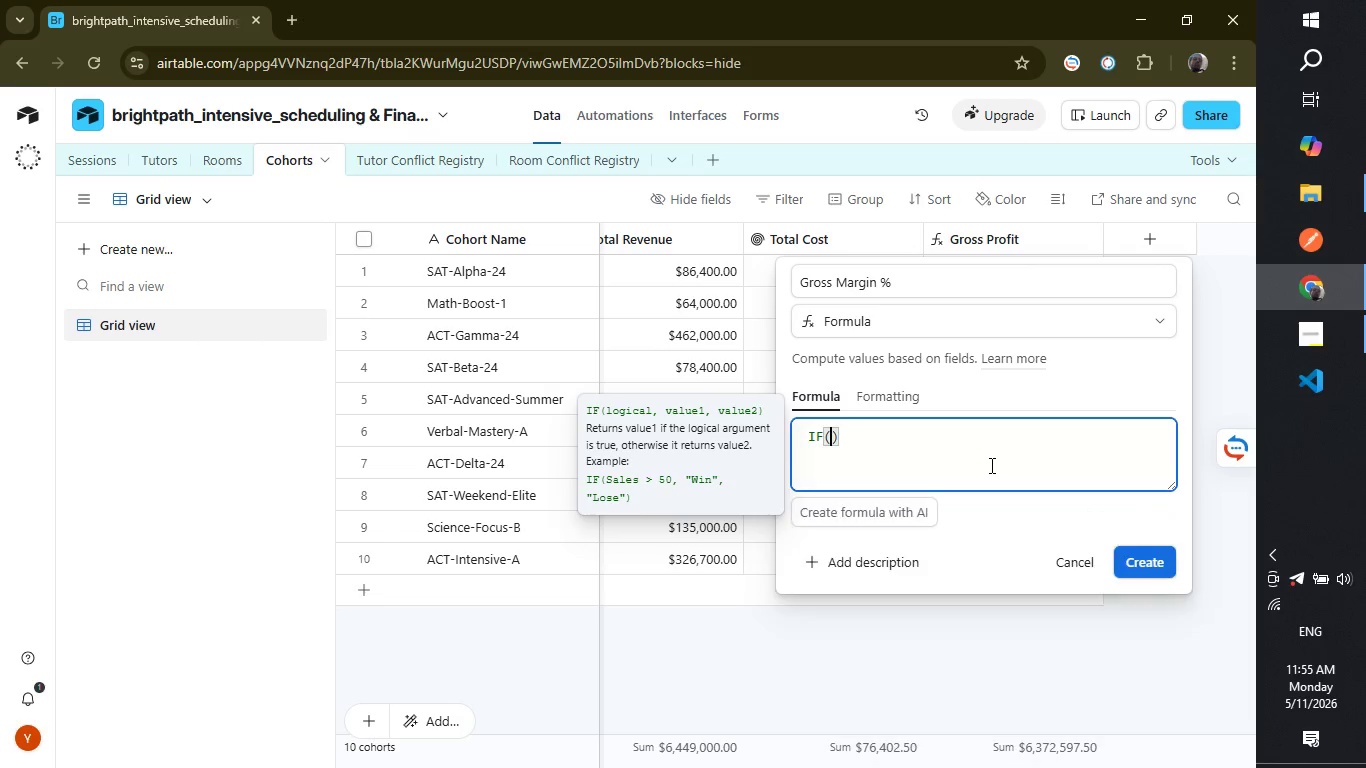 
key(Enter)
 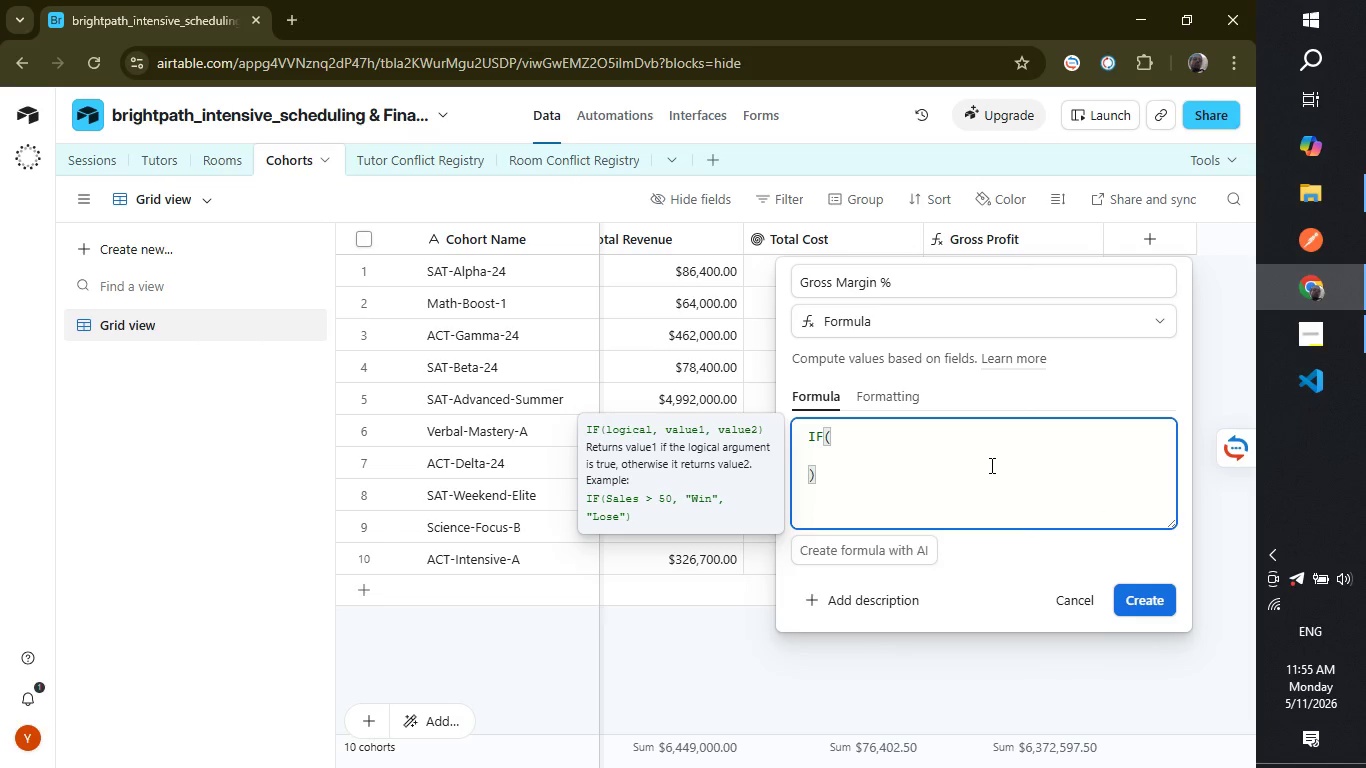 
type({Total)
 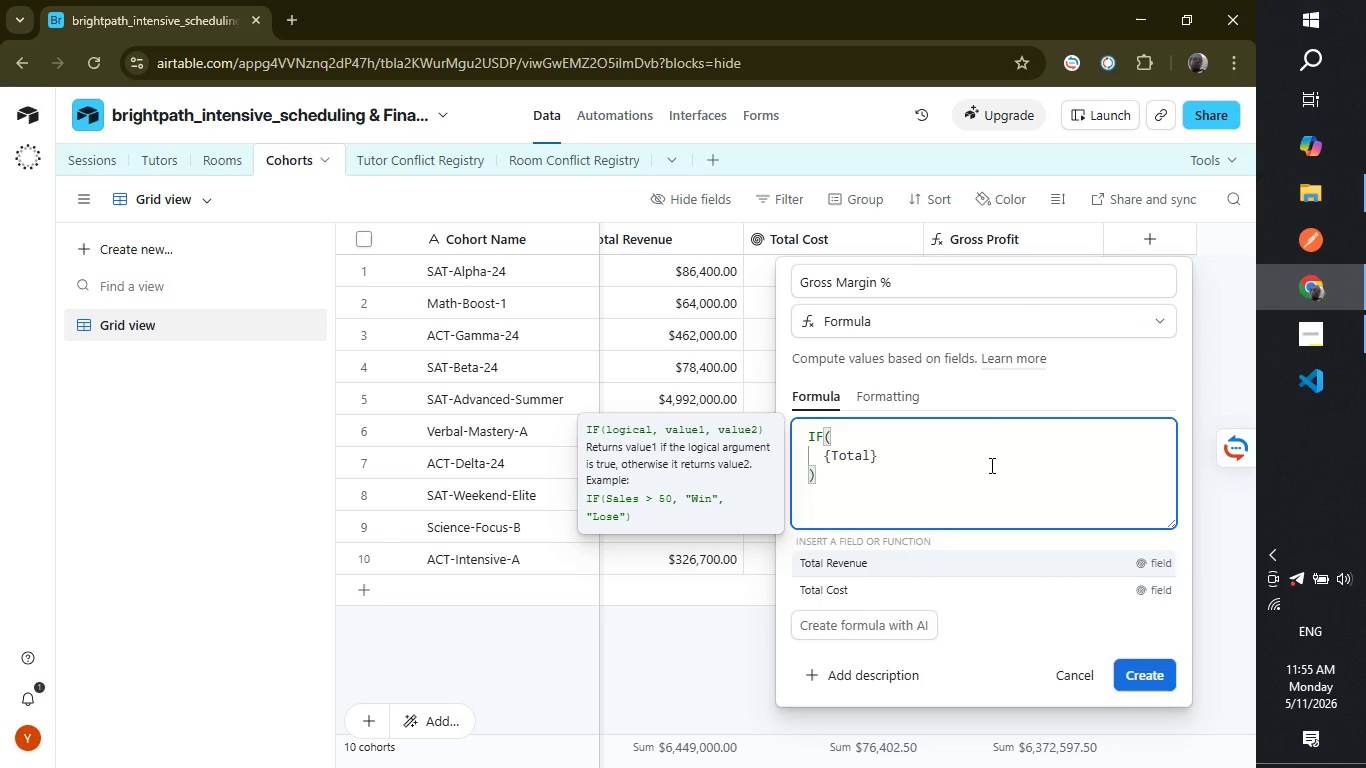 
key(Enter)
 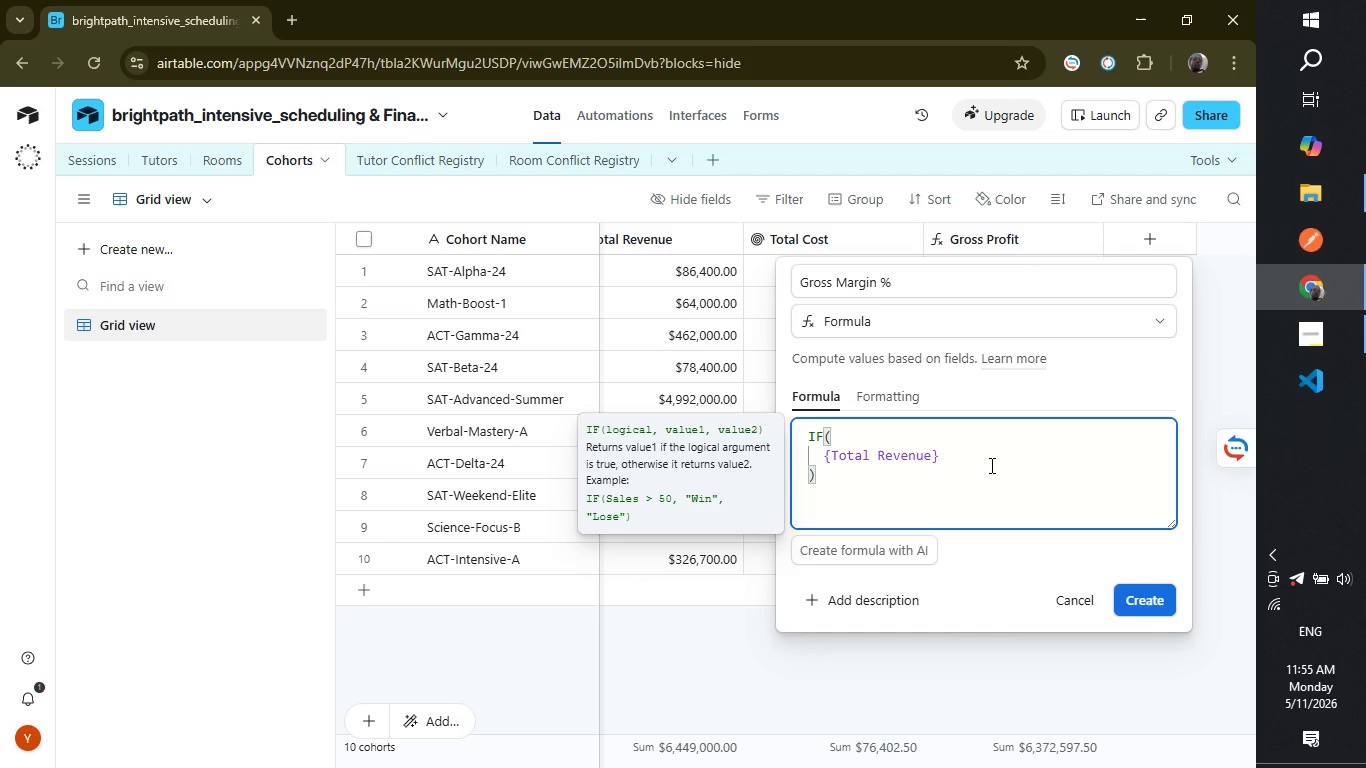 
key(Comma)
 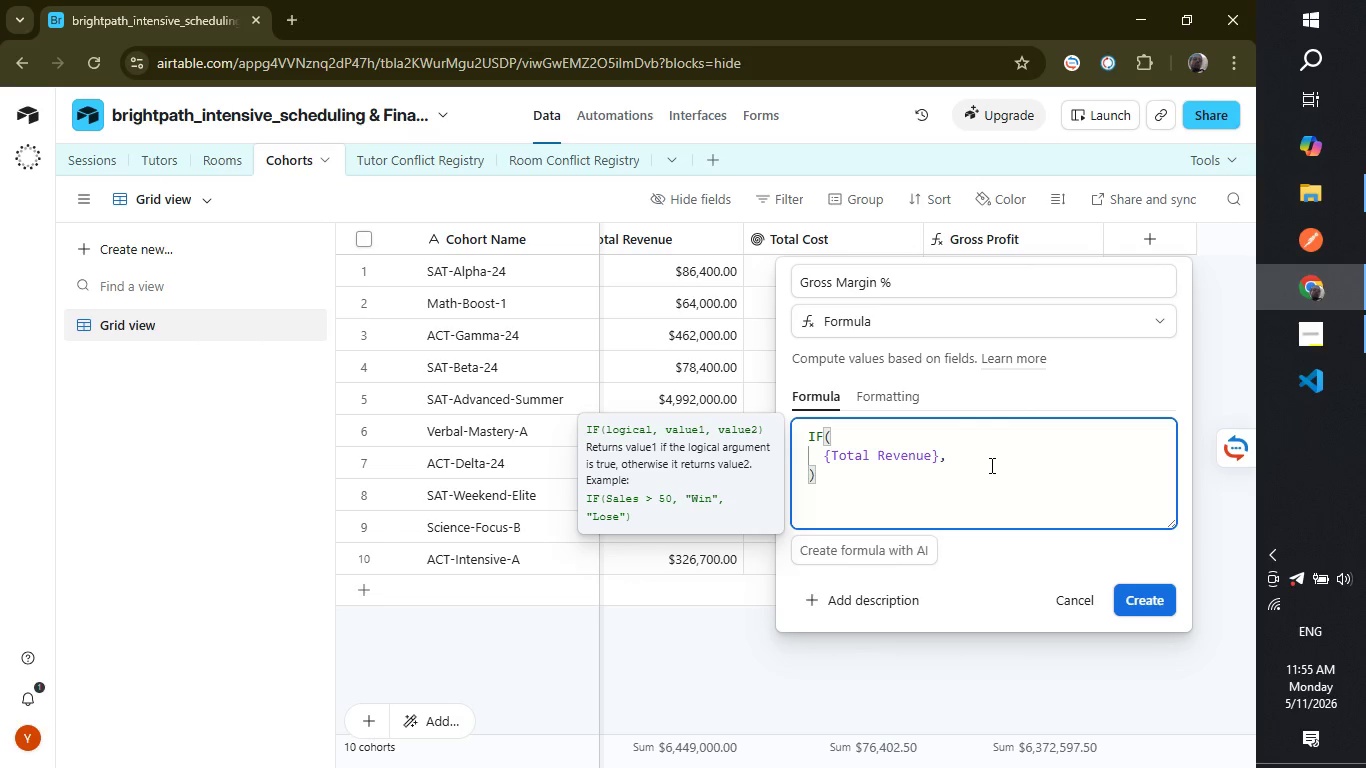 
key(Enter)
 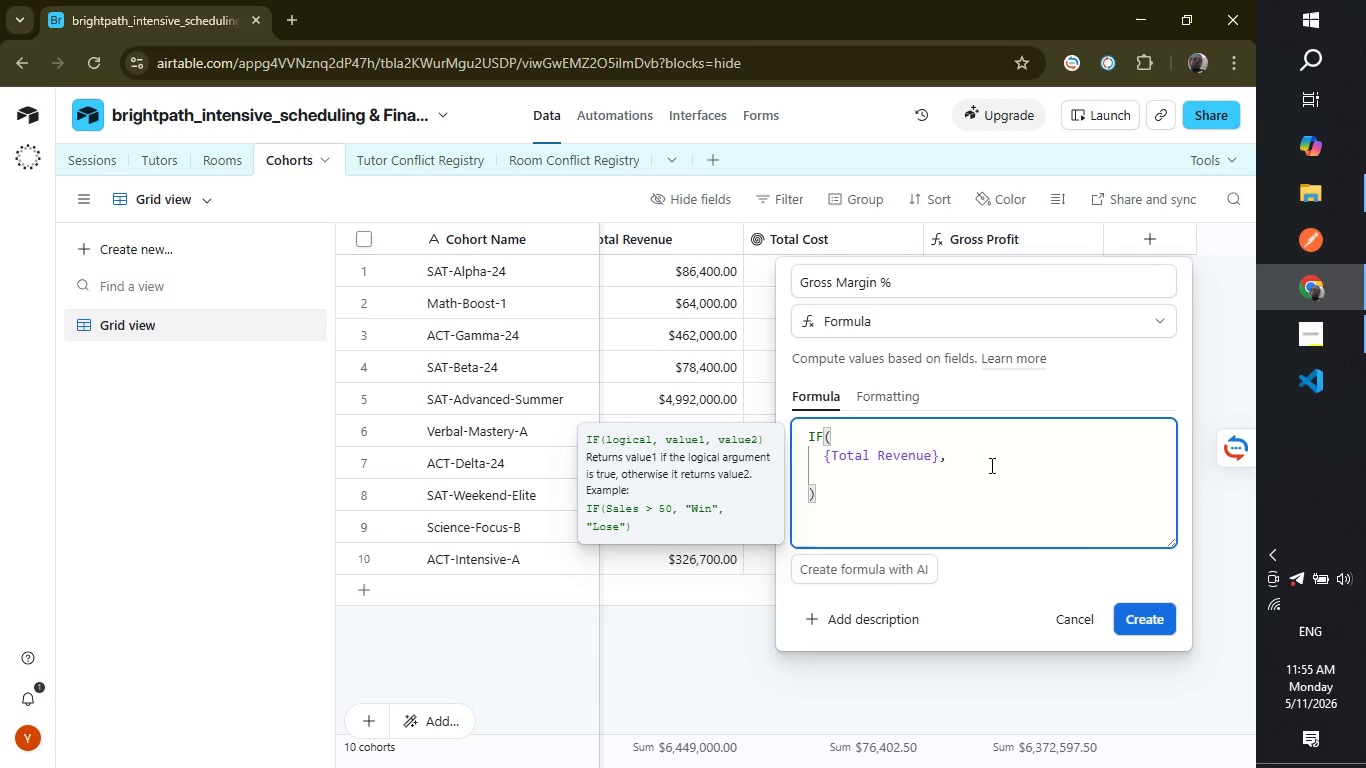 
type({Gross)
 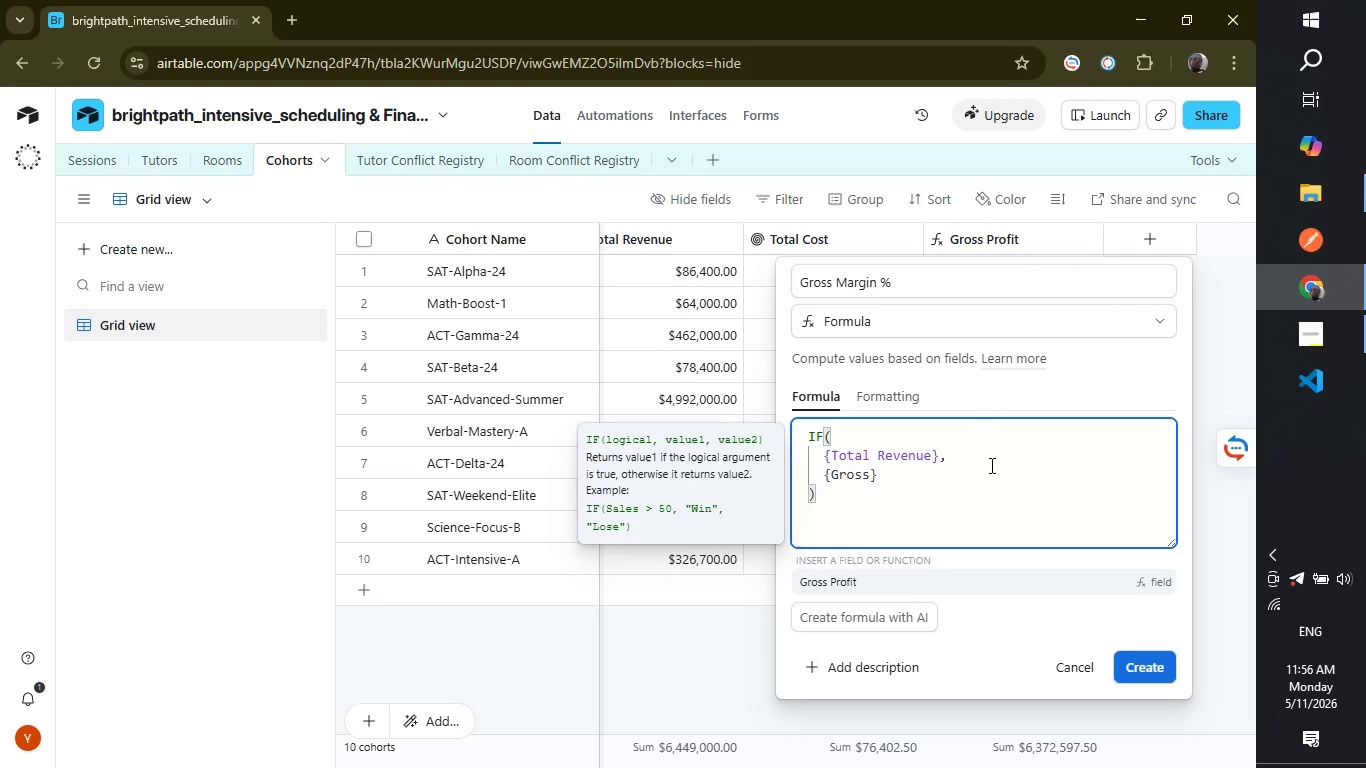 
key(Enter)
 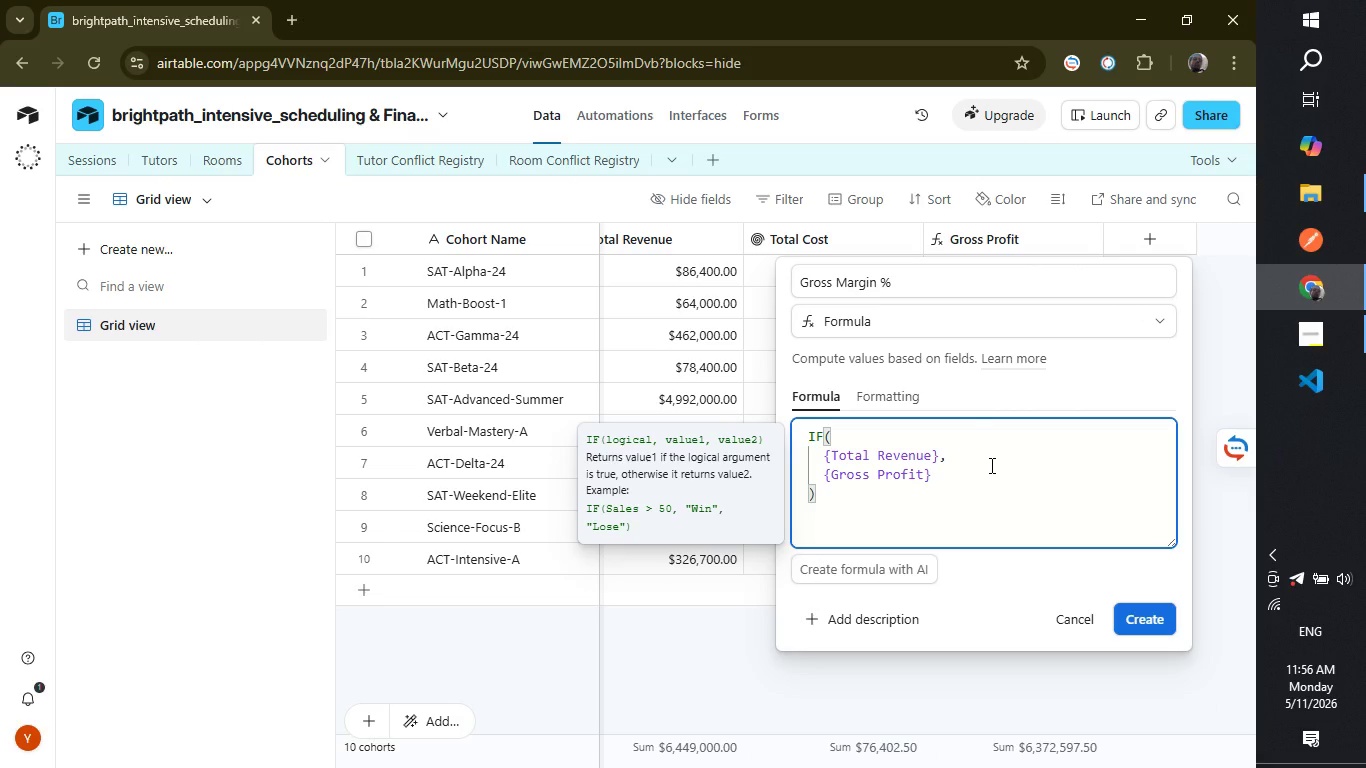 
type(/{Total)
 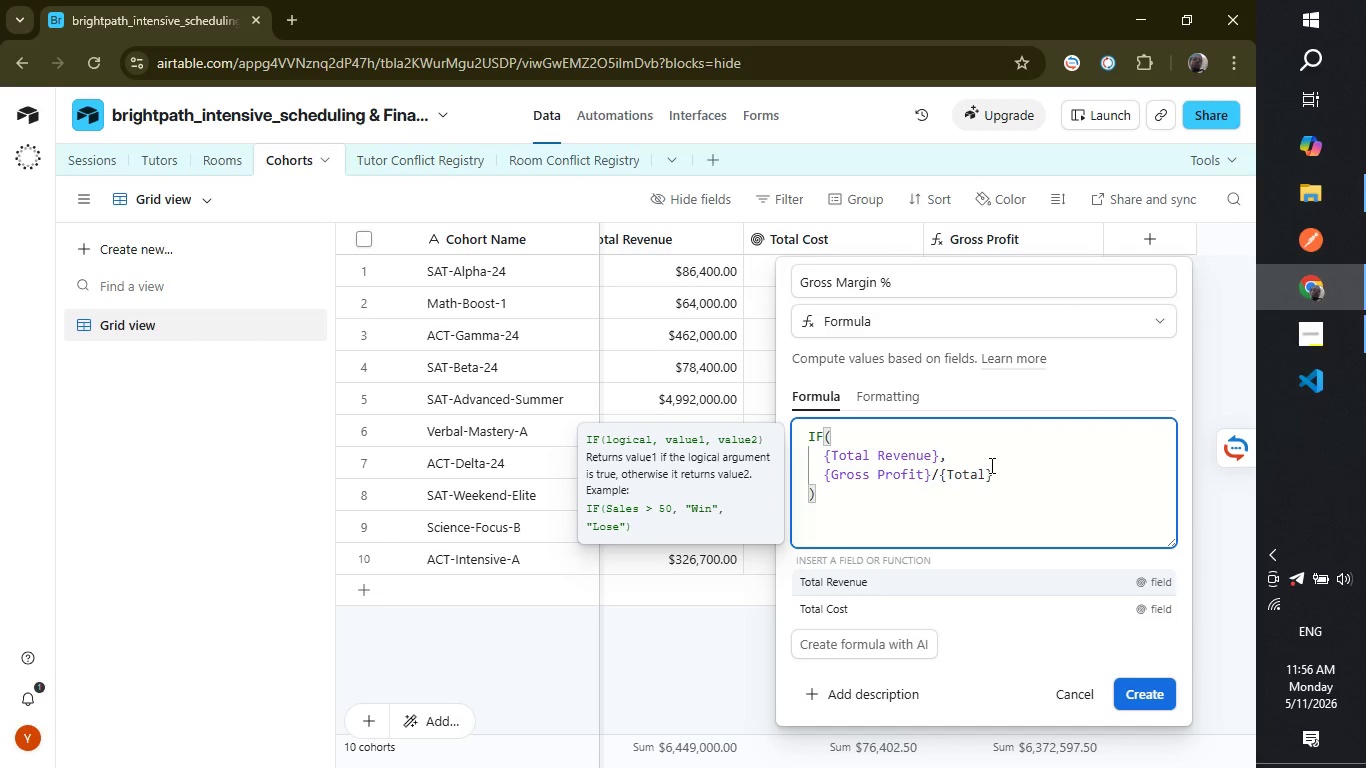 
key(Enter)
 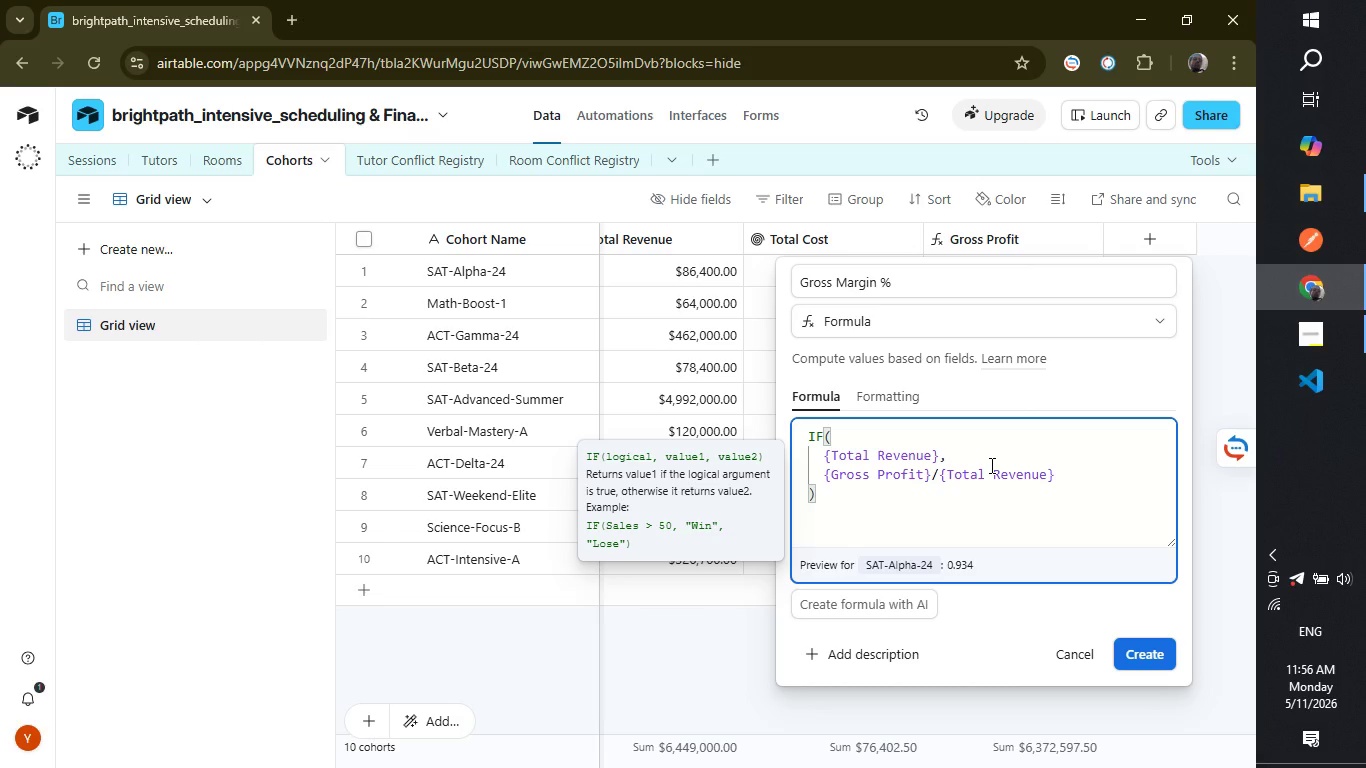 
wait(13.81)
 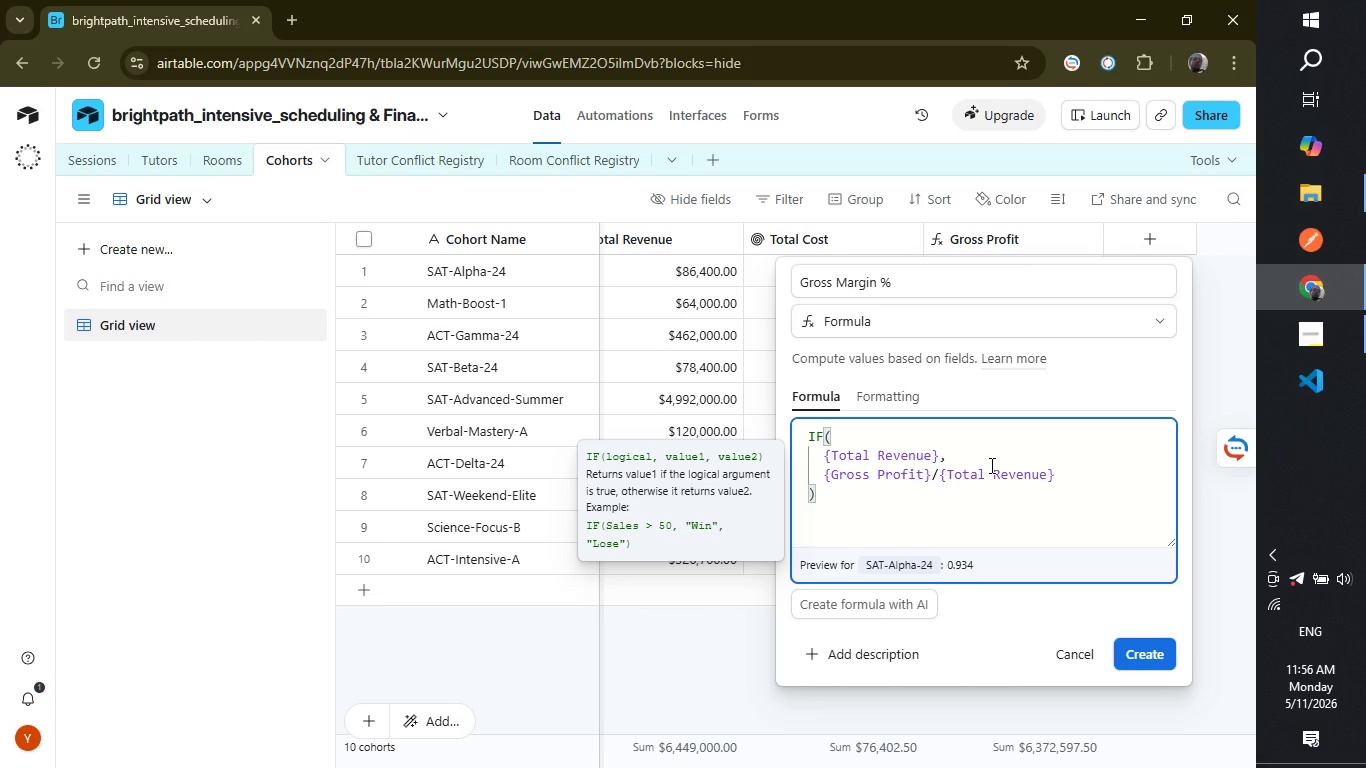 
left_click([891, 390])
 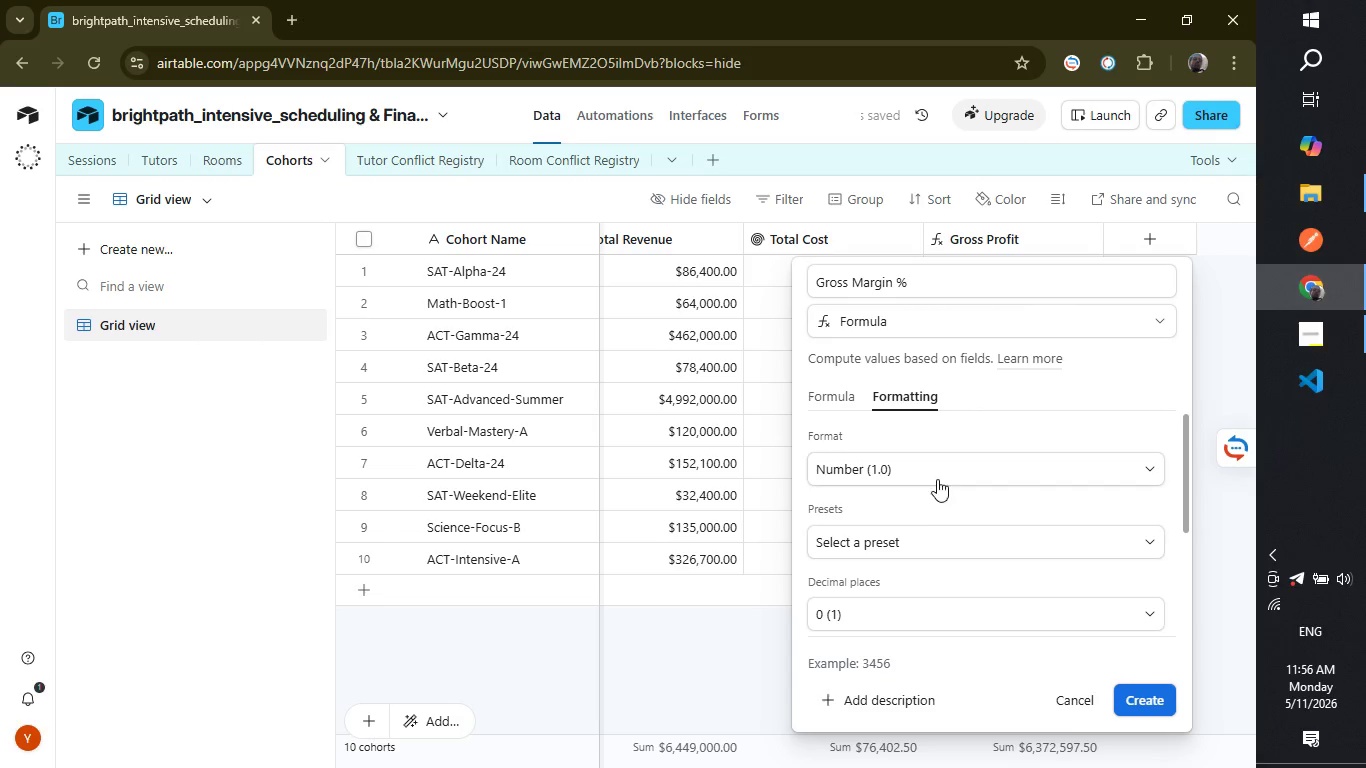 
left_click([937, 474])
 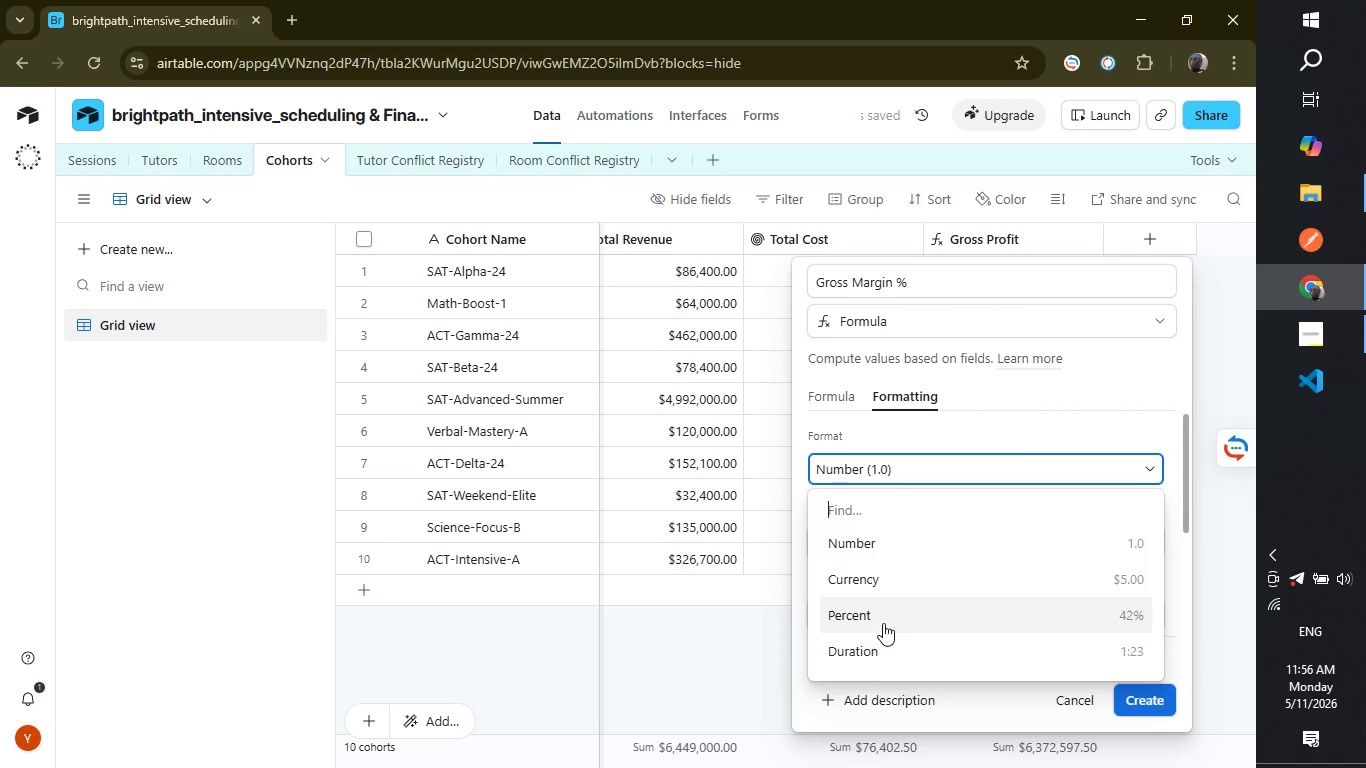 
left_click([884, 621])
 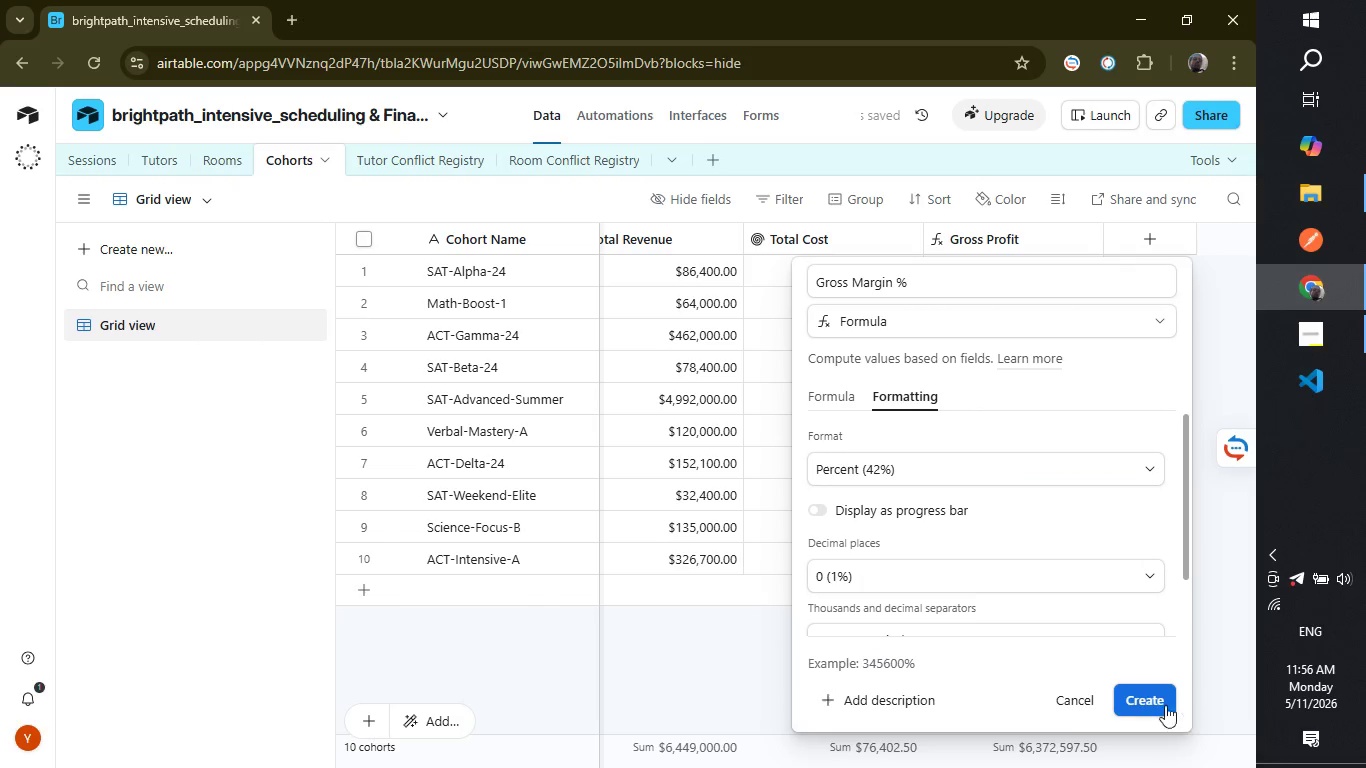 
left_click([1143, 693])
 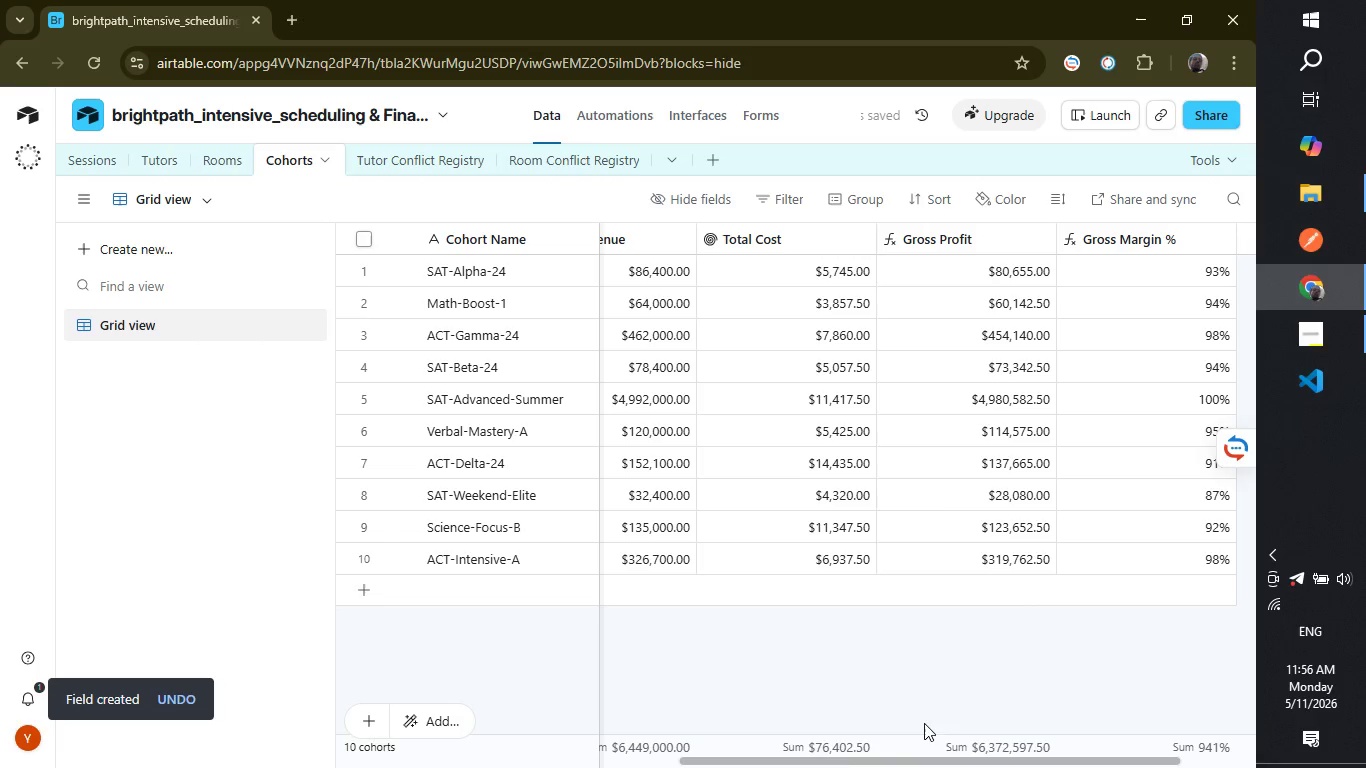 
left_click_drag(start_coordinate=[858, 759], to_coordinate=[972, 753])
 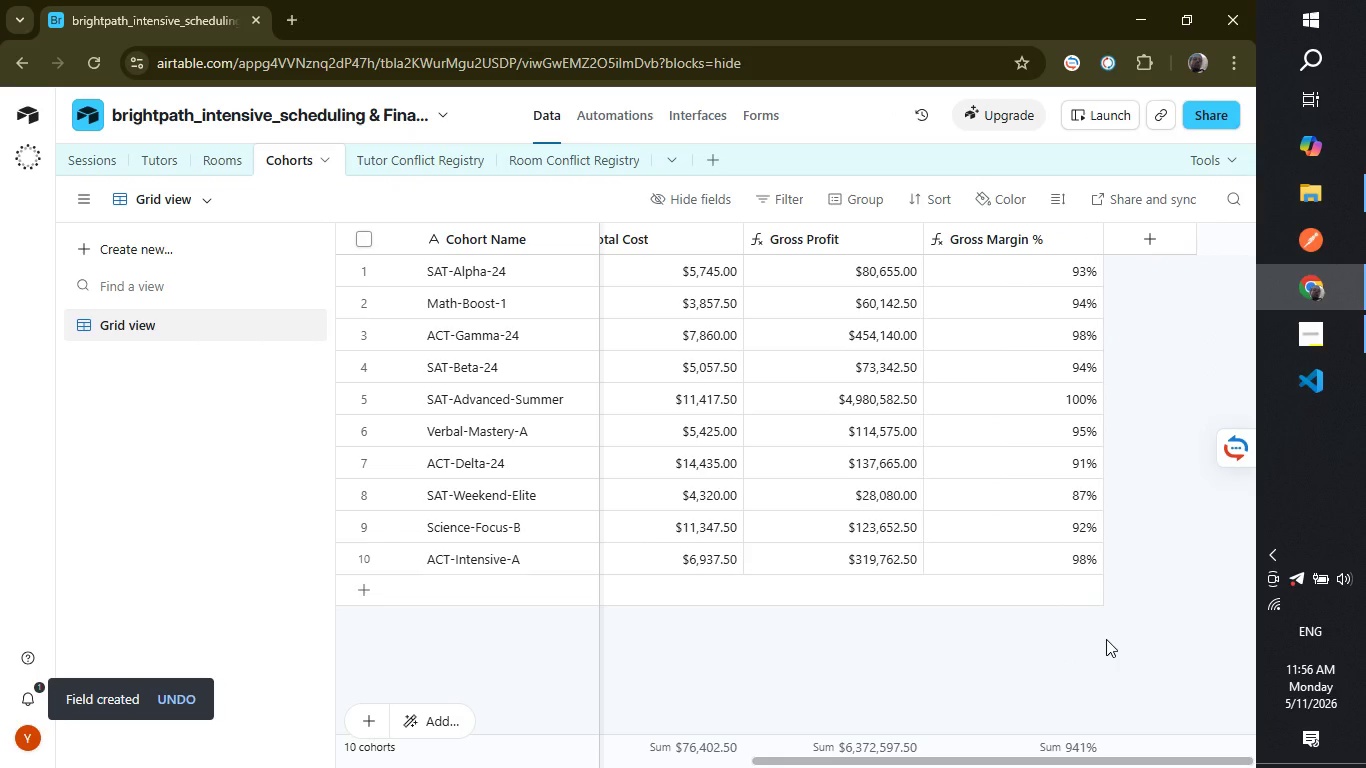 
wait(8.27)
 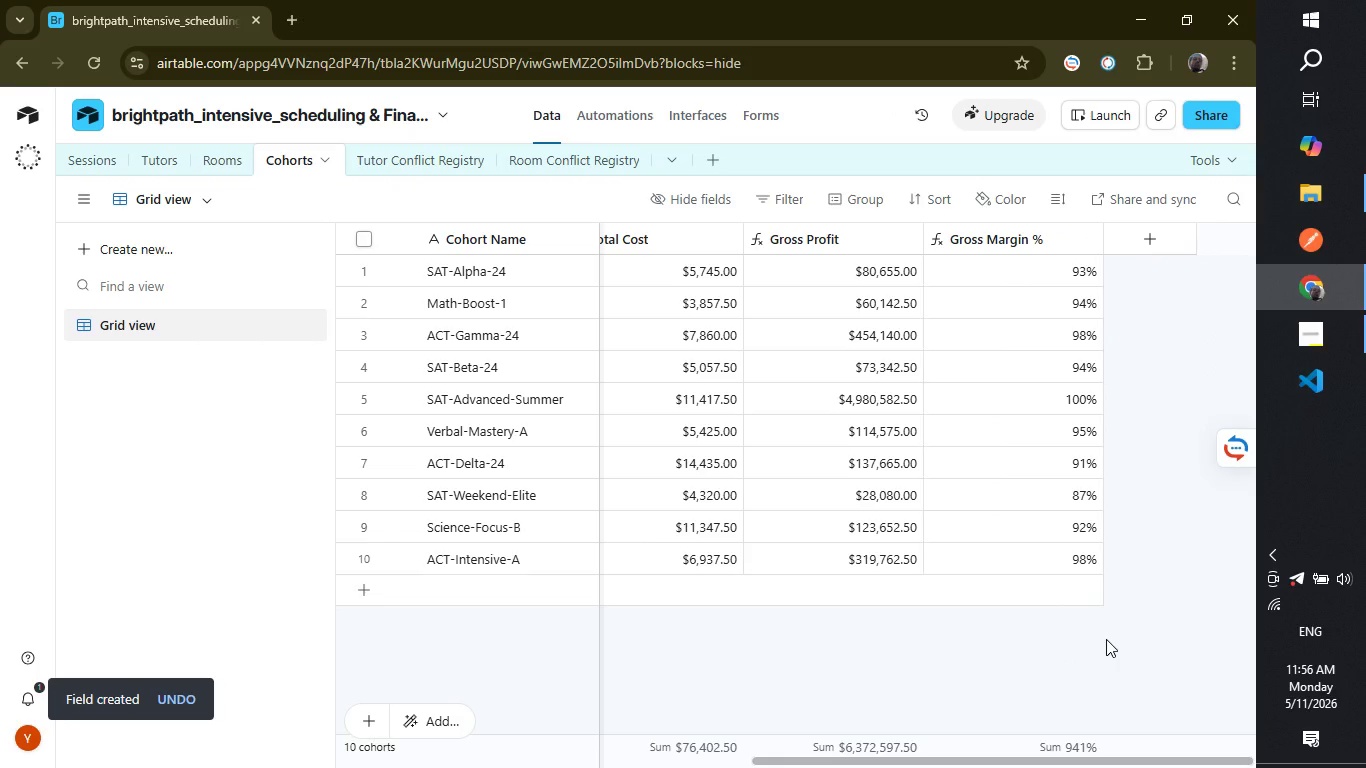 
left_click([1329, 337])